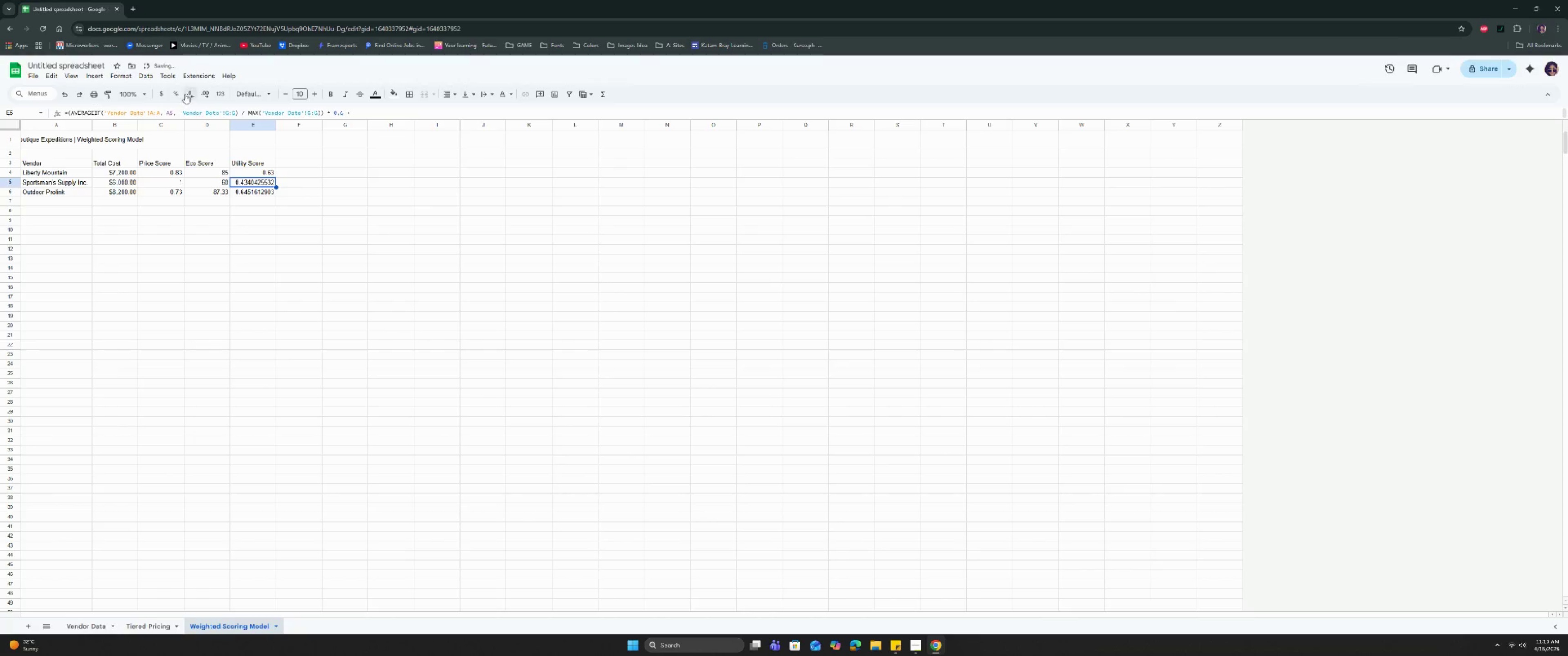 
double_click([190, 96])
 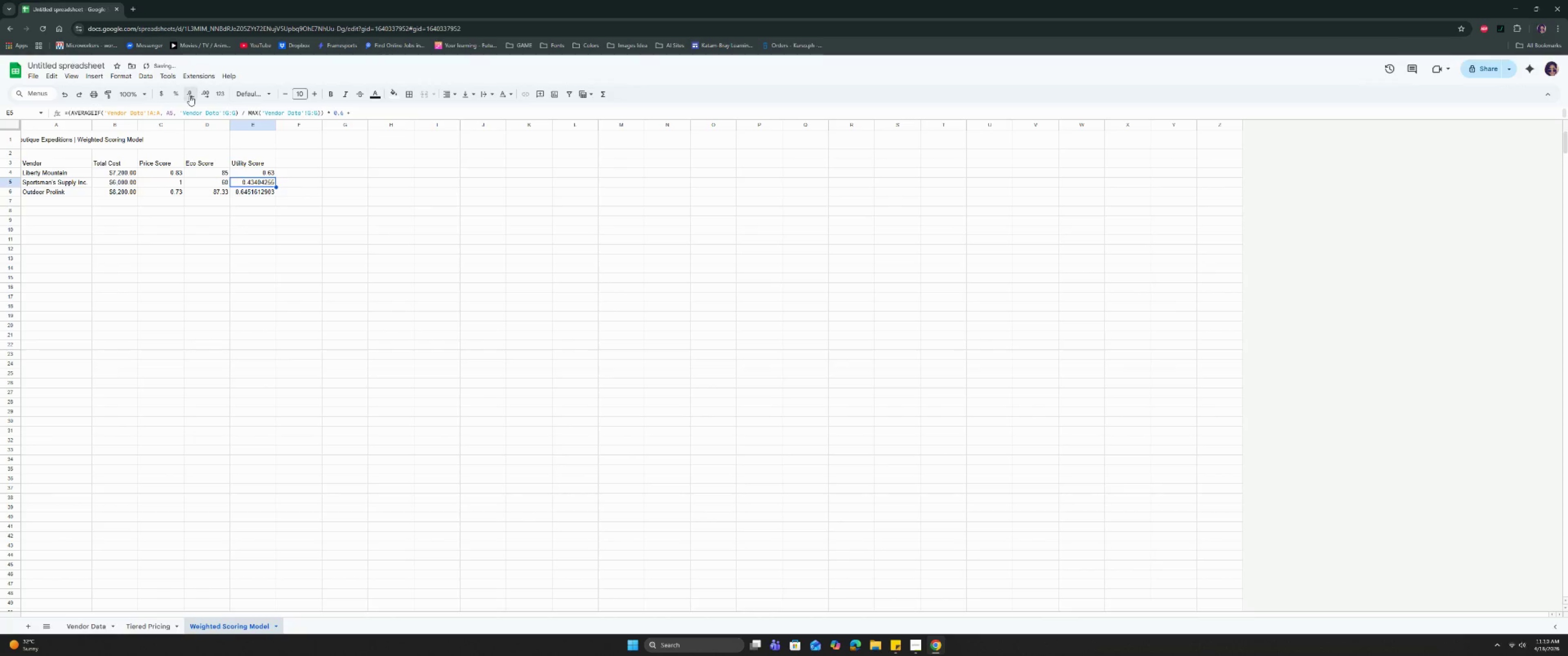 
triple_click([190, 96])
 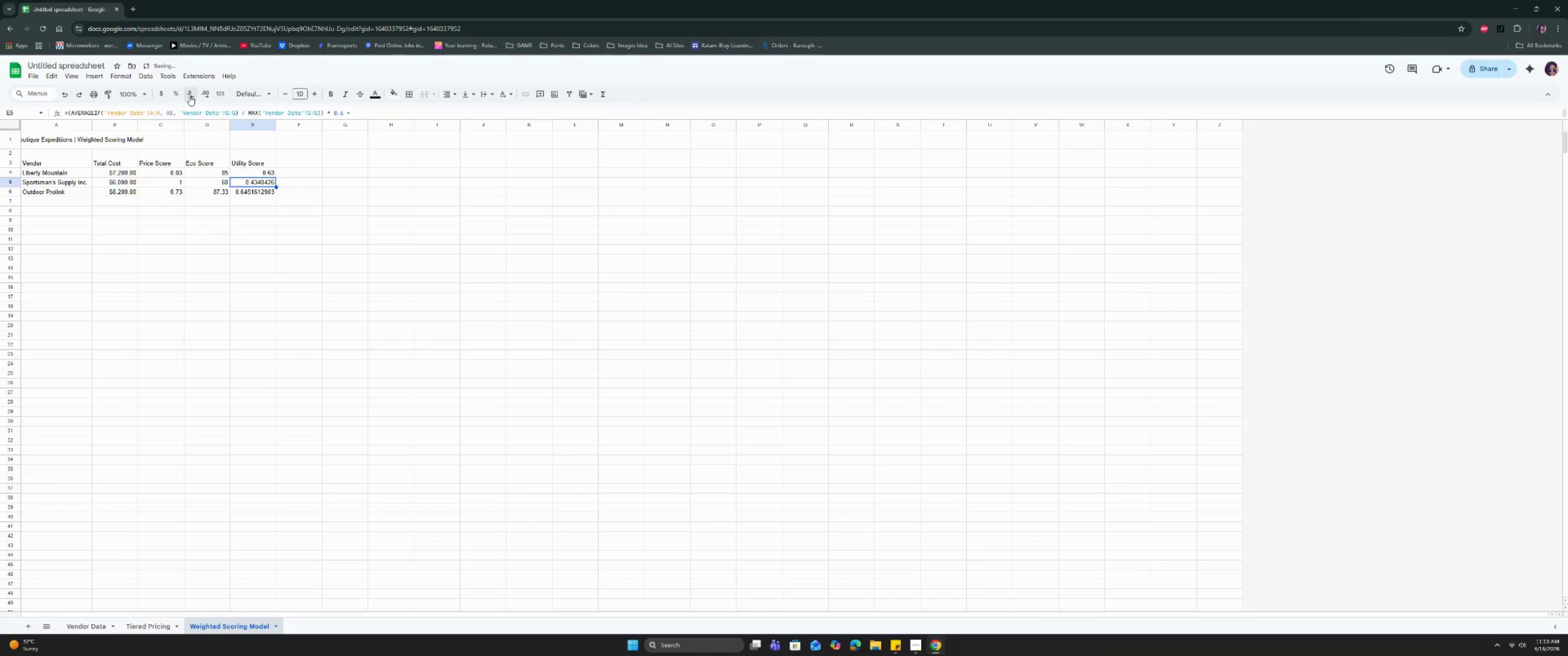 
triple_click([190, 96])
 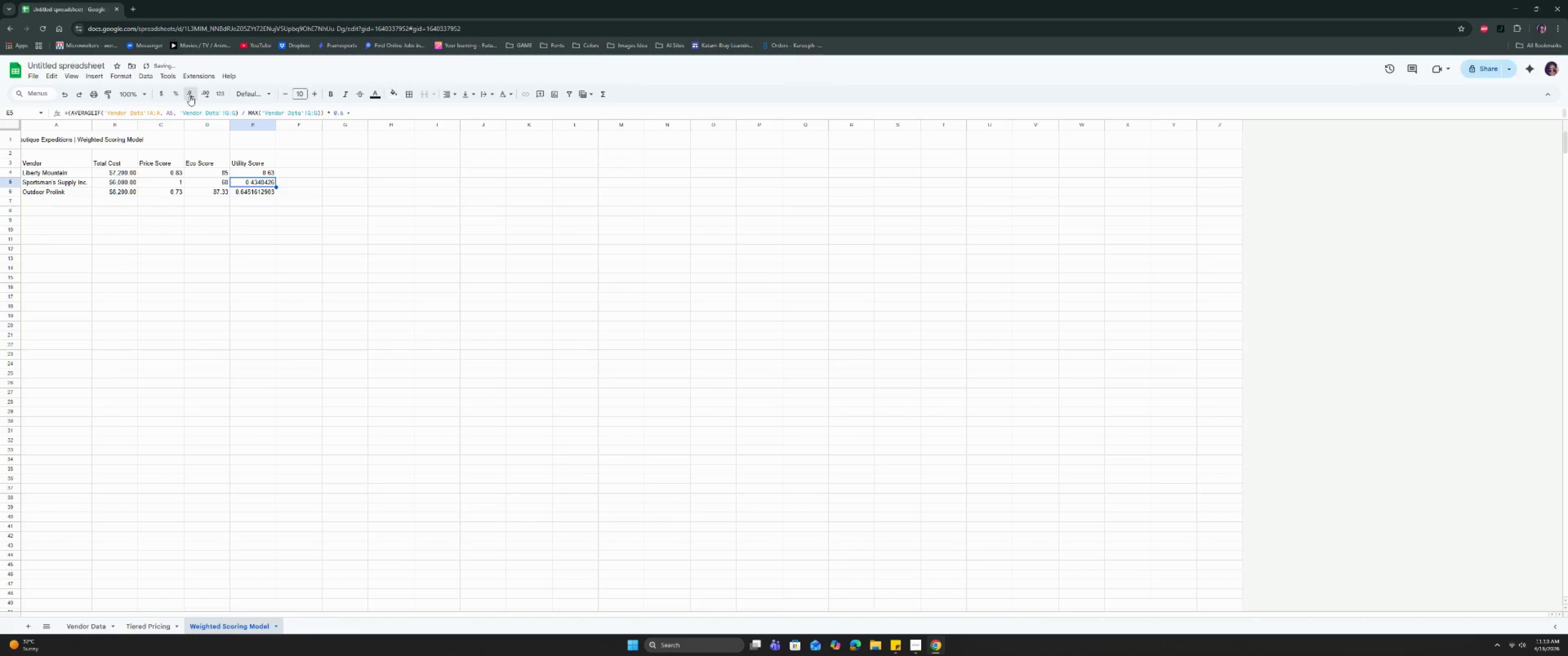 
triple_click([190, 96])
 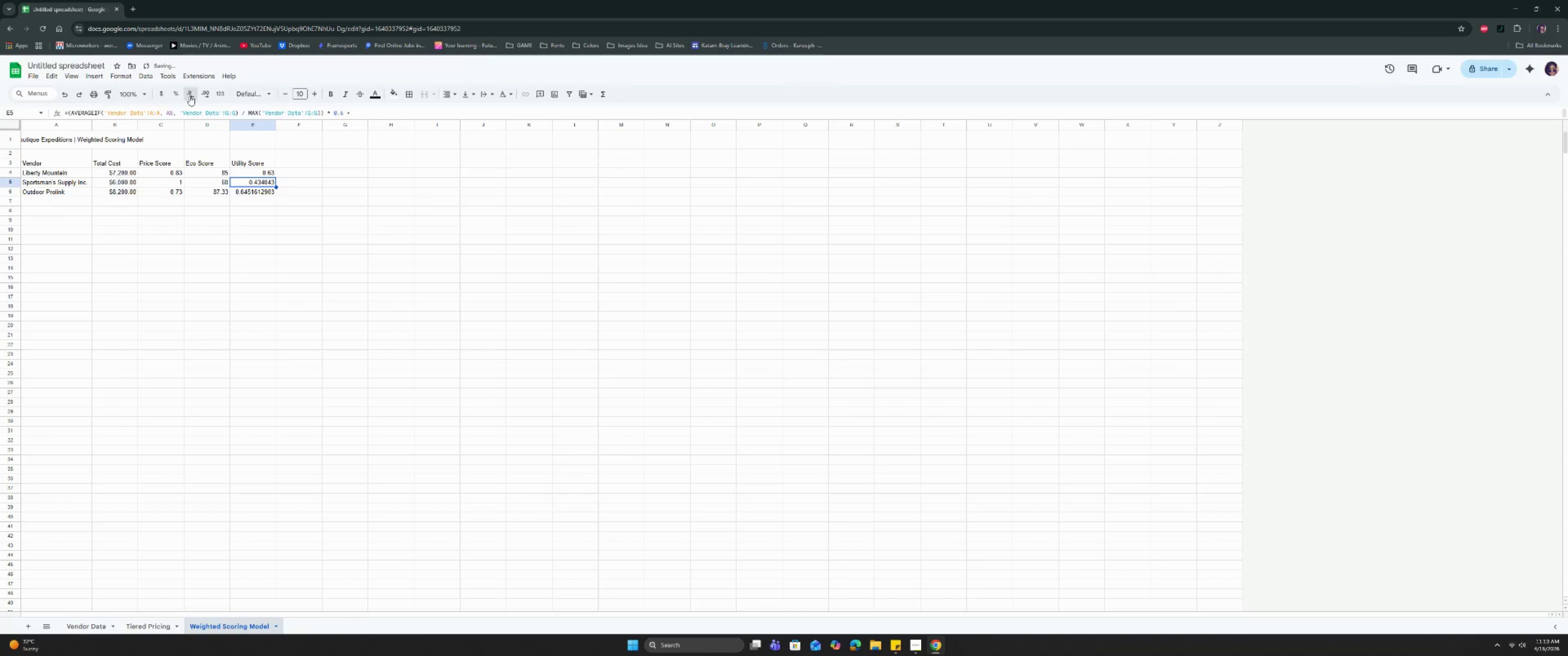 
triple_click([190, 96])
 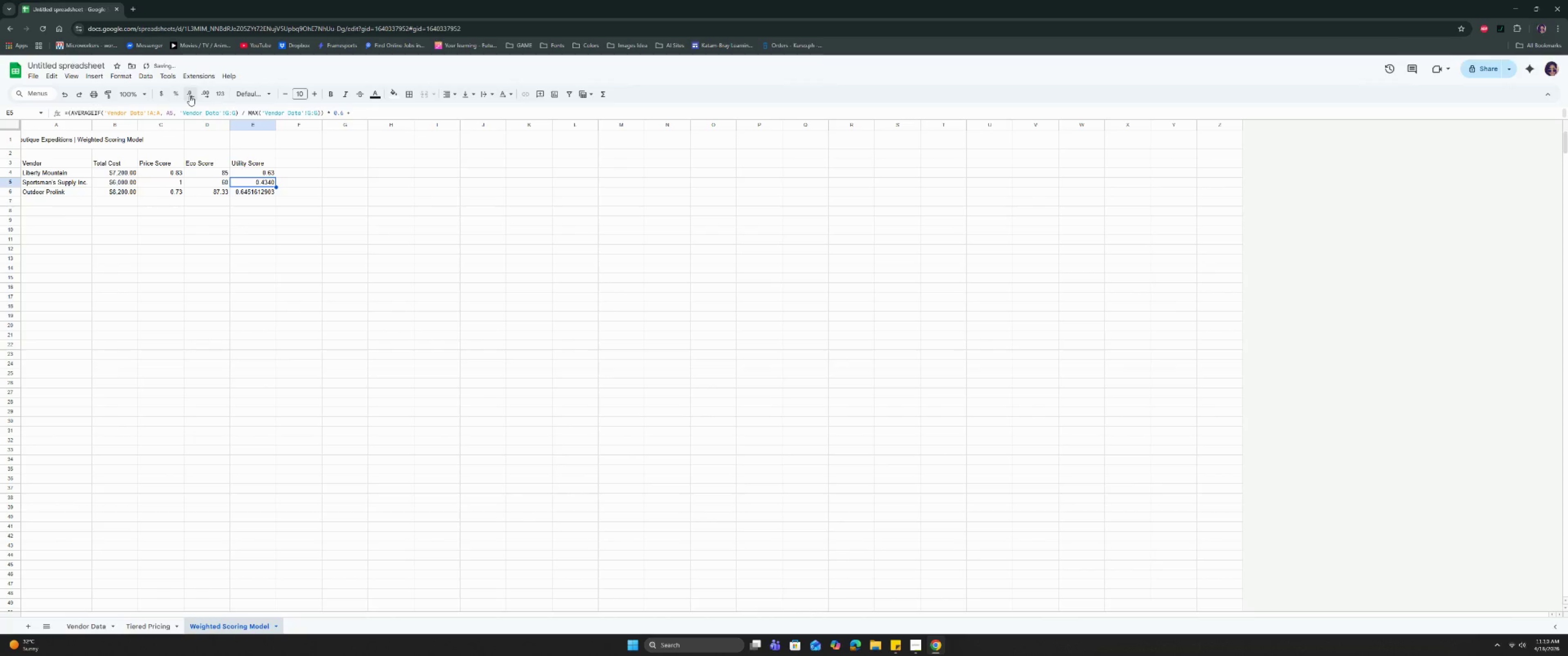 
triple_click([190, 96])
 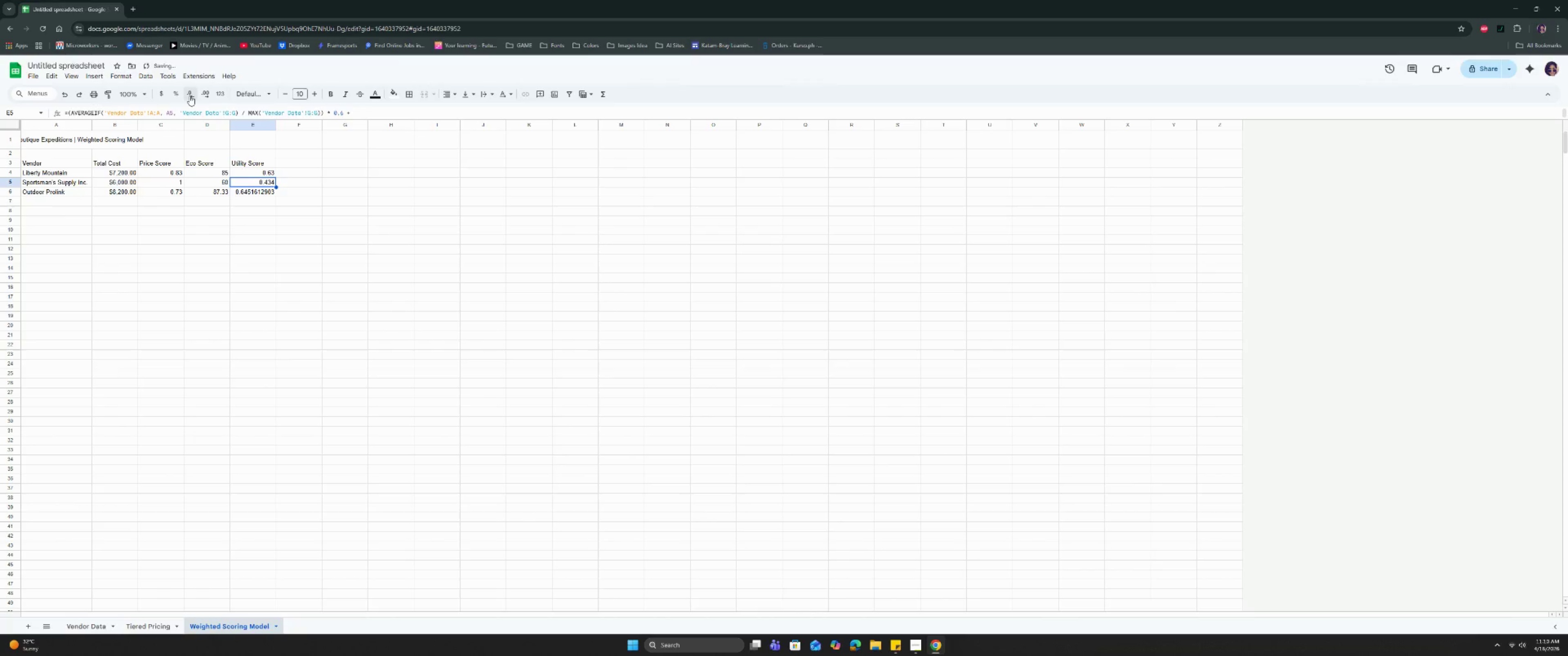 
left_click([190, 96])
 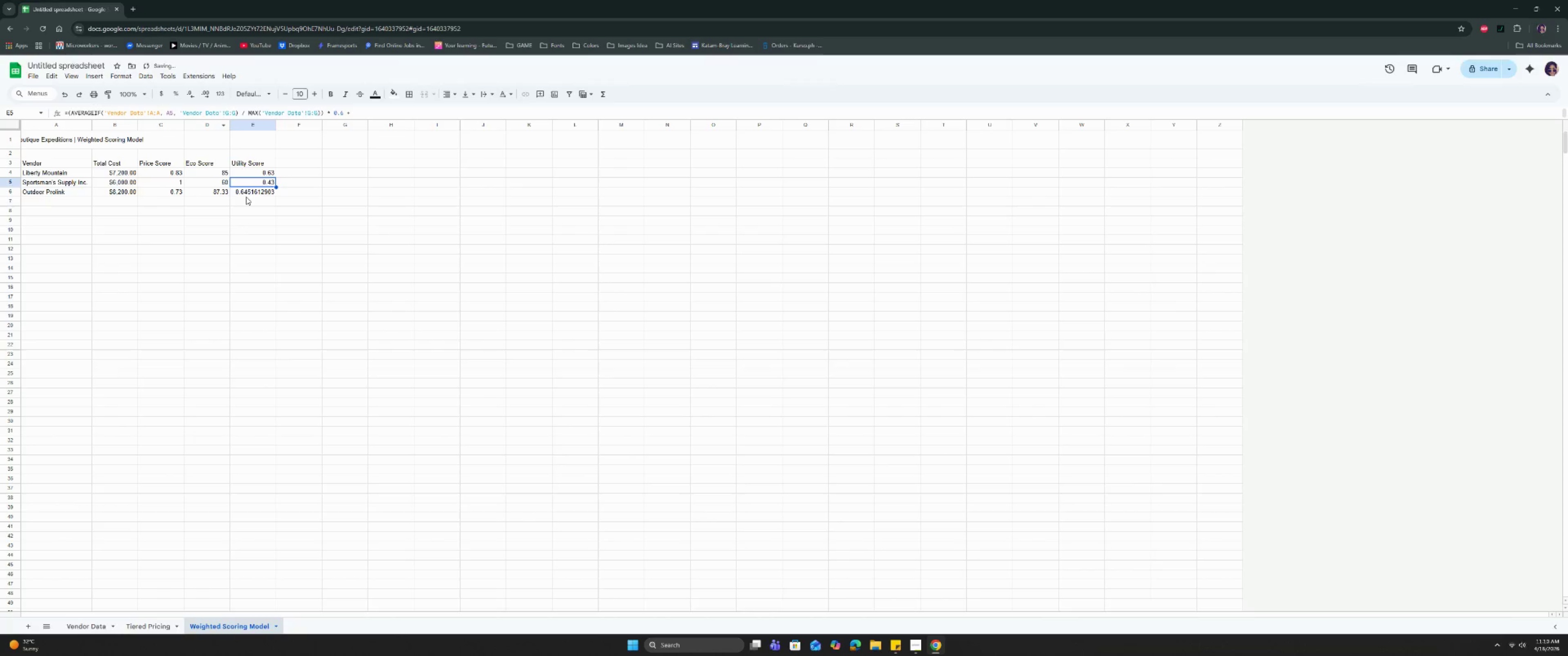 
left_click([246, 193])
 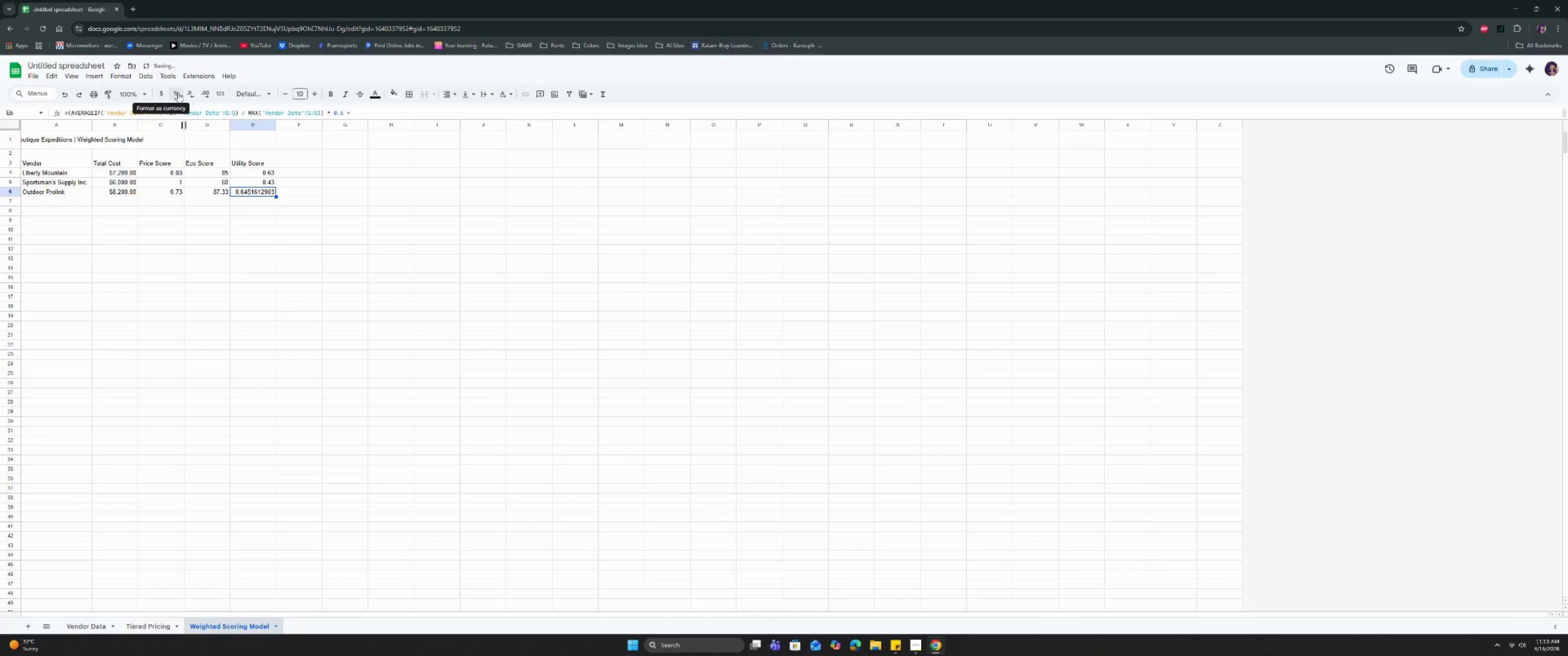 
left_click([188, 93])
 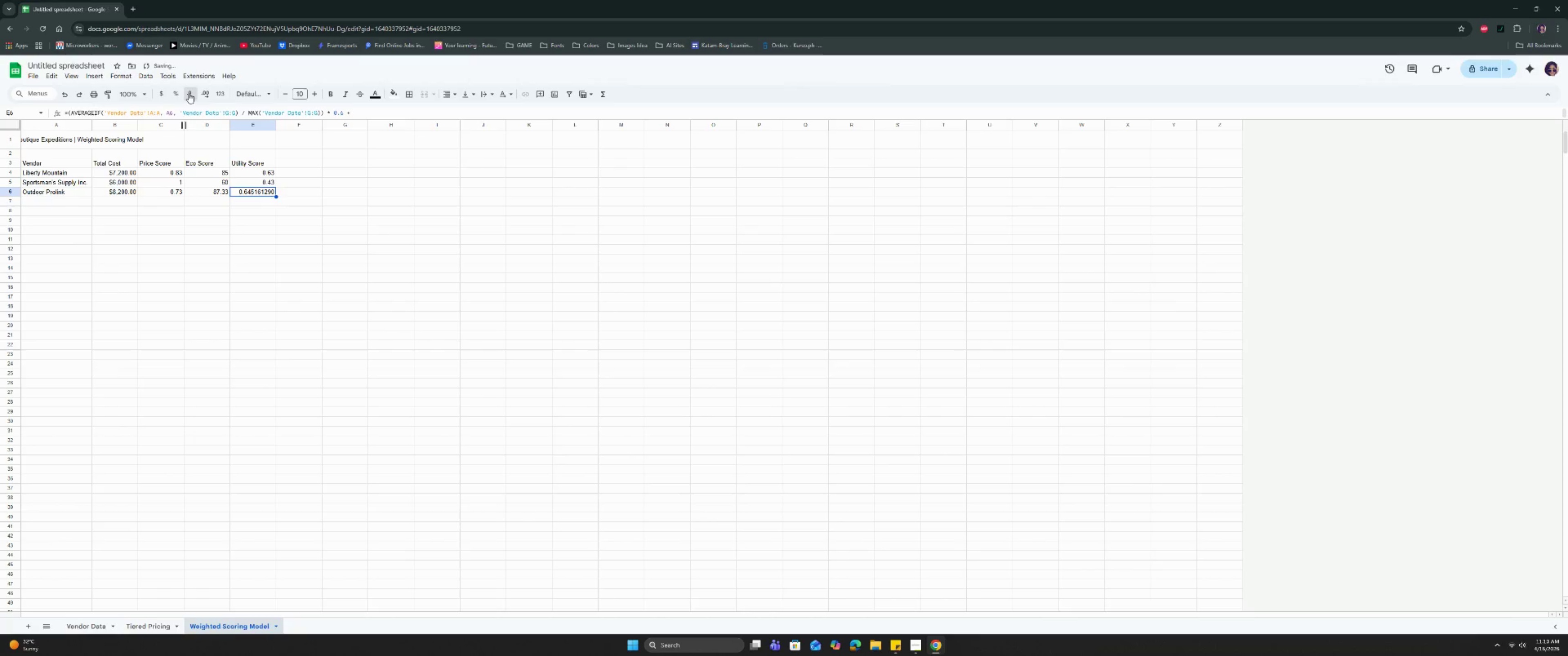 
triple_click([189, 93])
 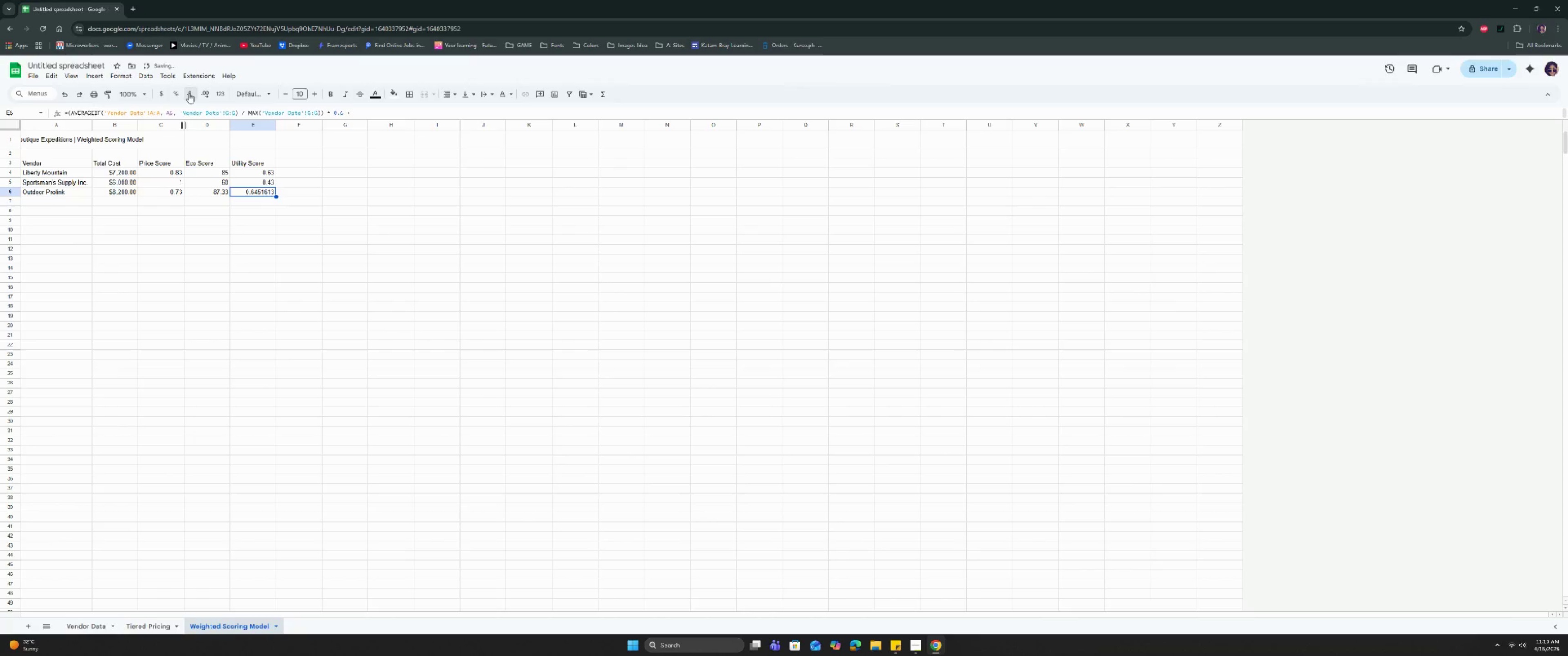 
triple_click([189, 93])
 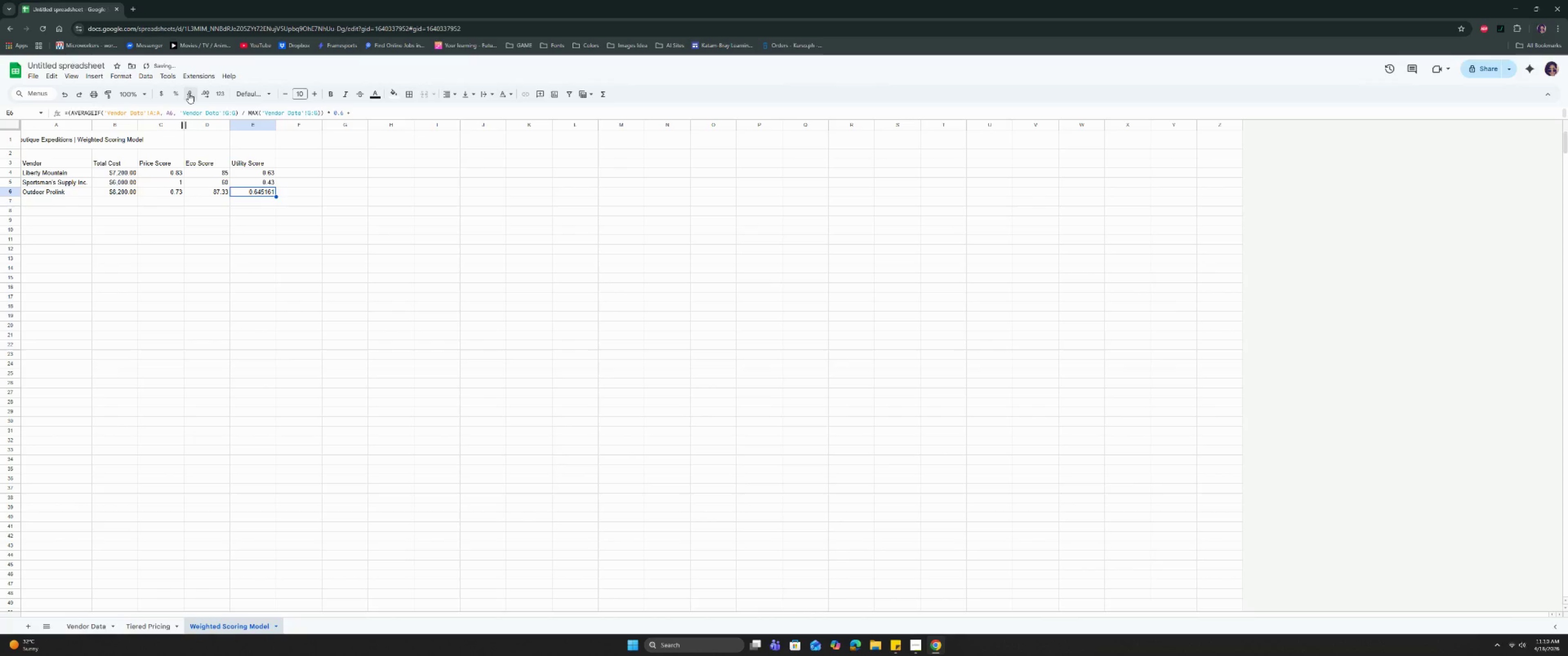 
triple_click([189, 93])
 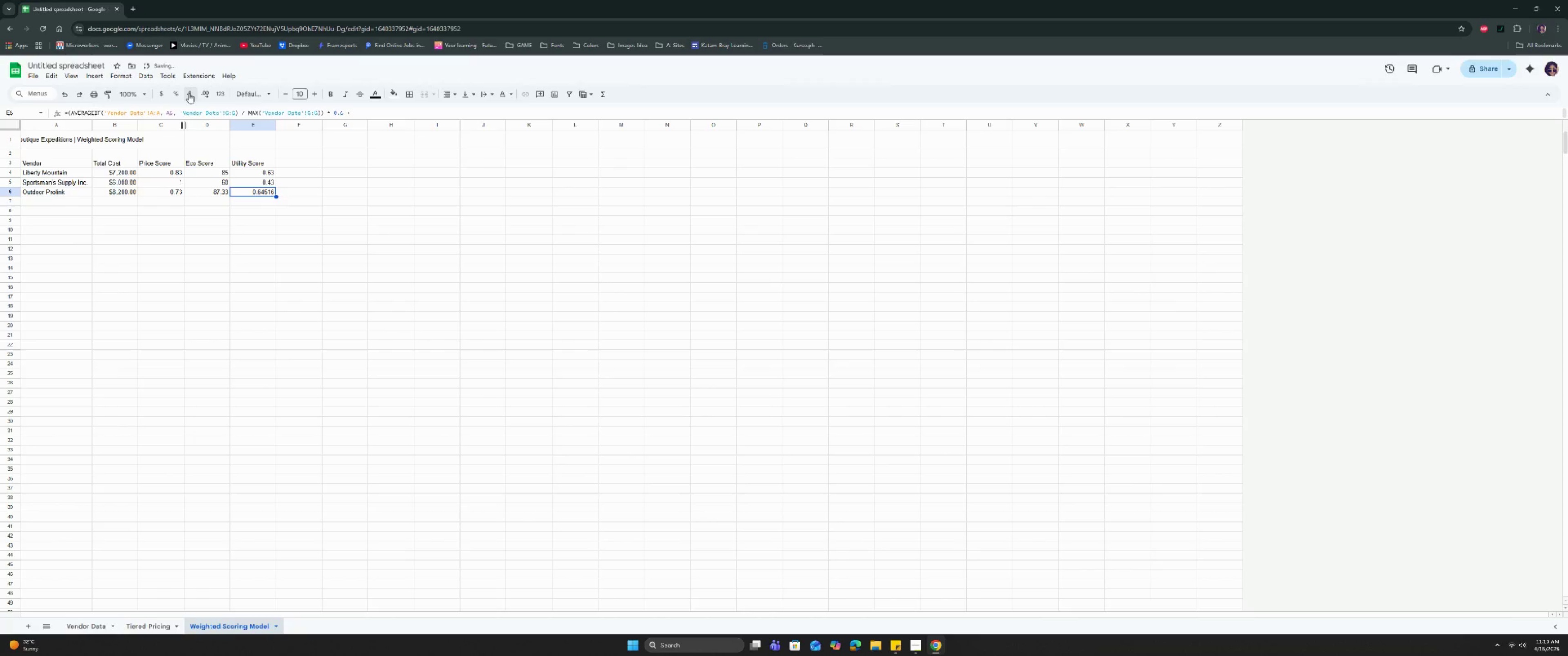 
triple_click([189, 93])
 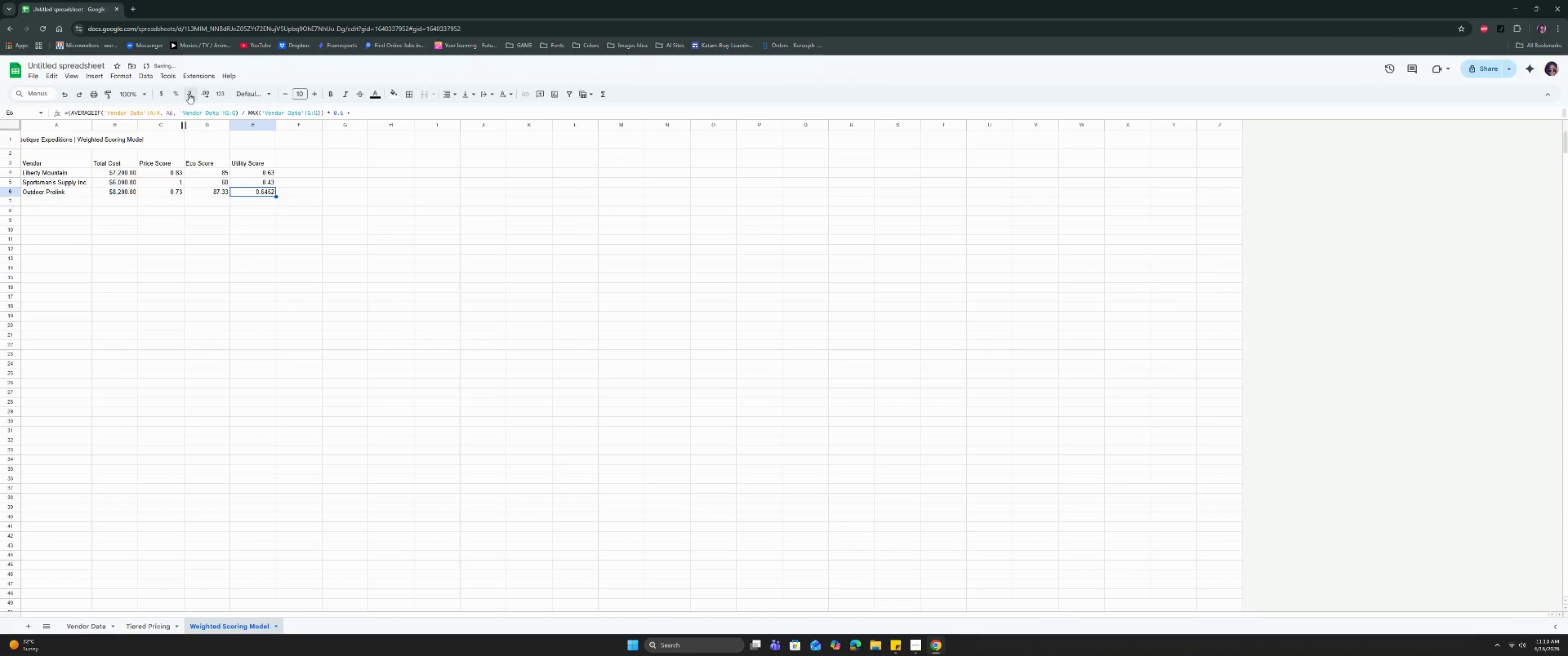 
triple_click([189, 94])
 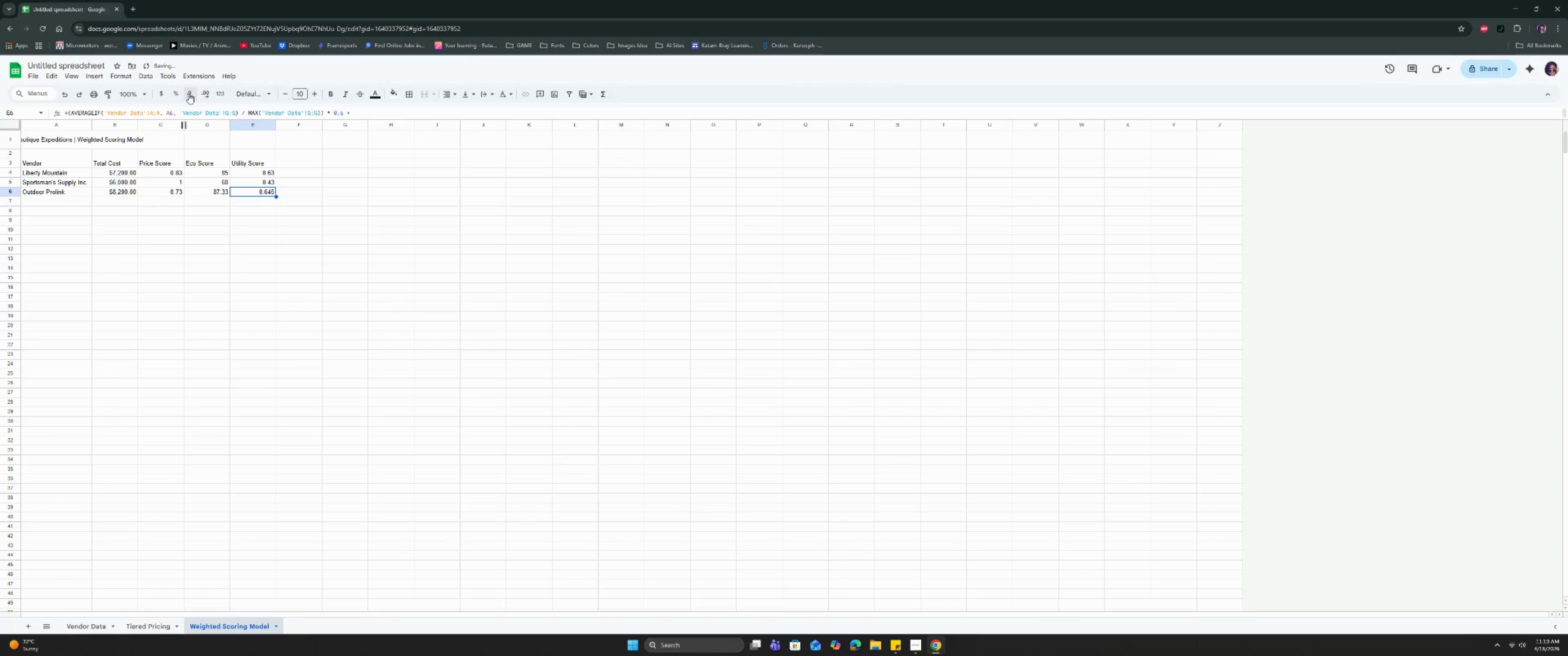 
left_click([189, 94])
 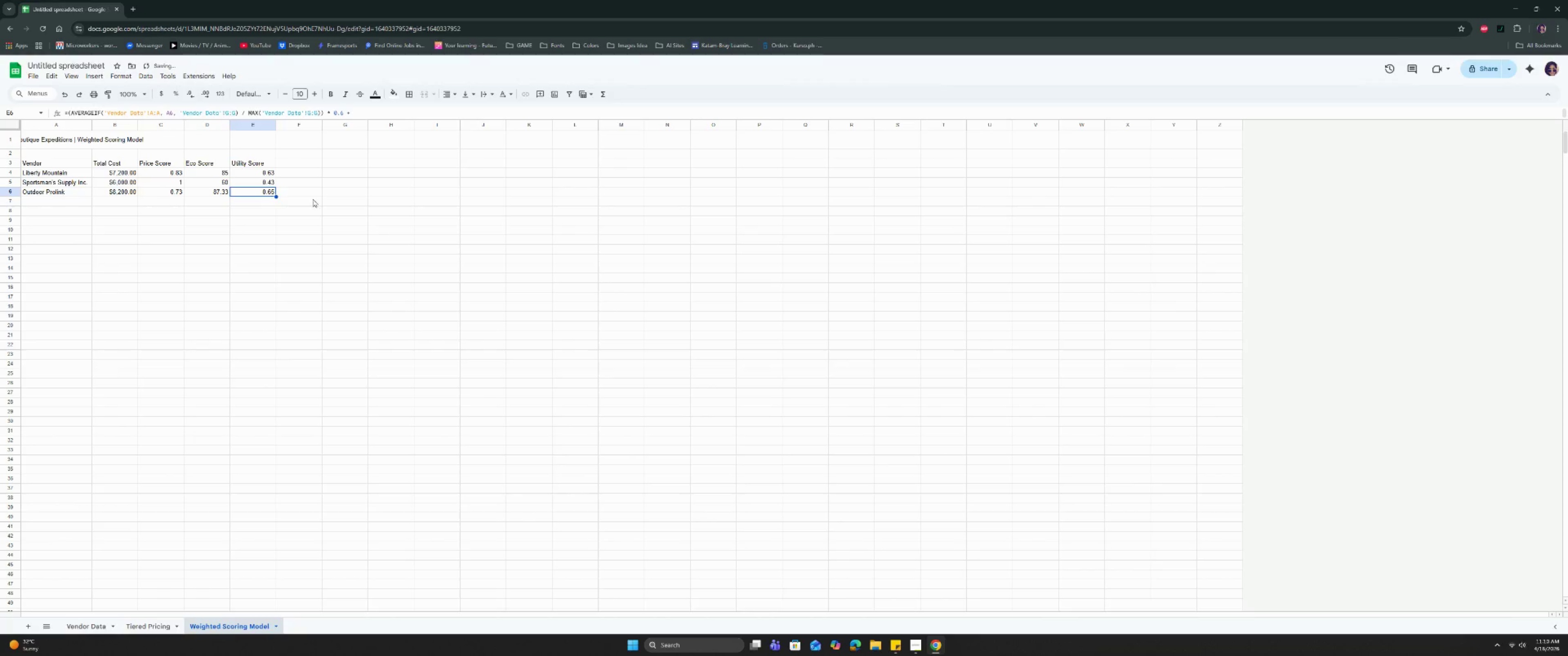 
left_click([310, 218])
 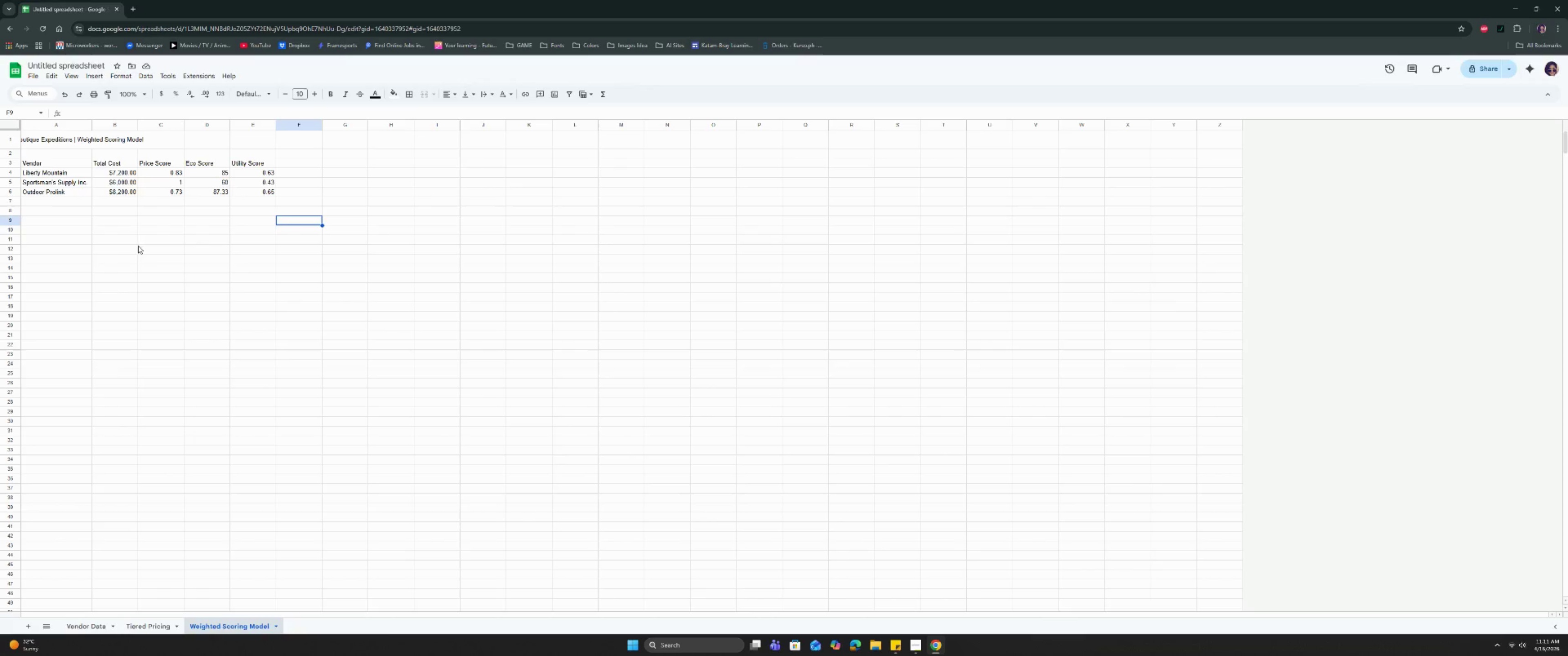 
wait(7.79)
 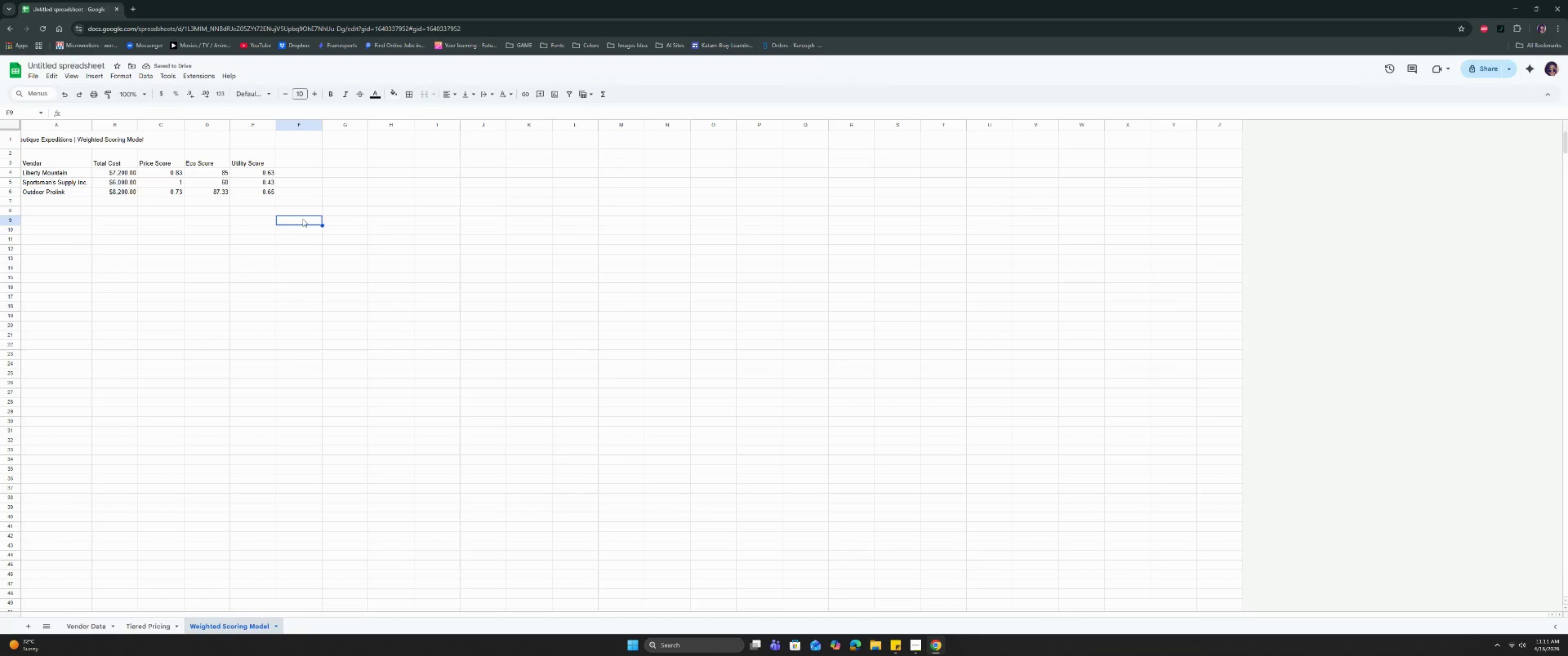 
mouse_move([165, 607])
 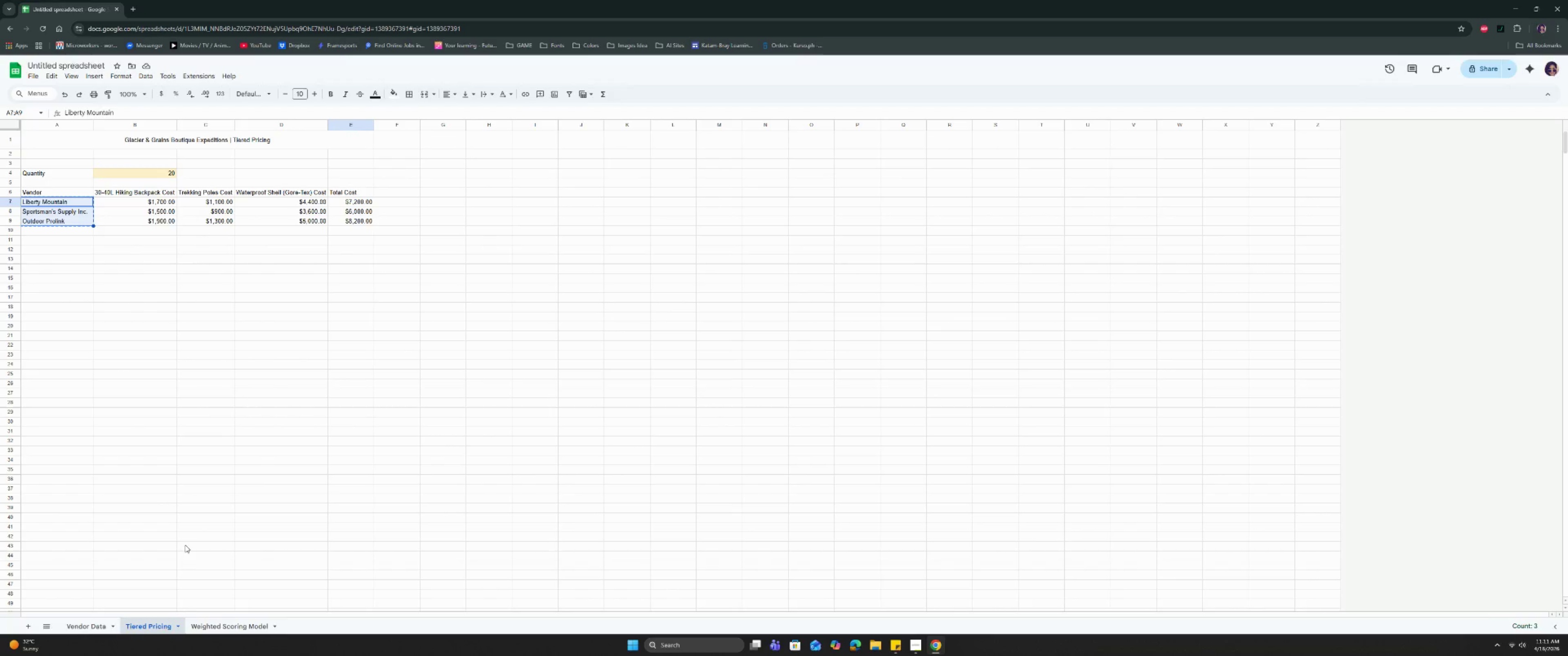 
left_click([219, 624])
 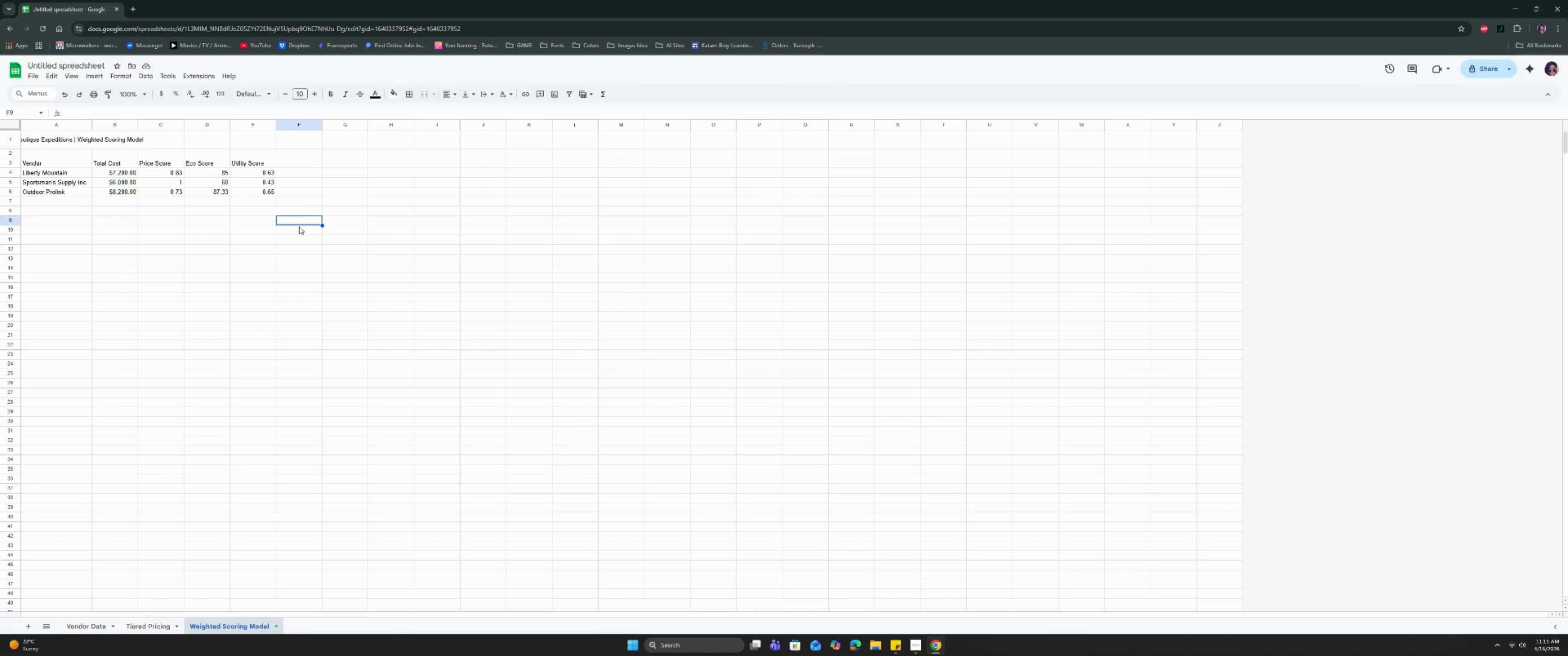 
left_click([293, 165])
 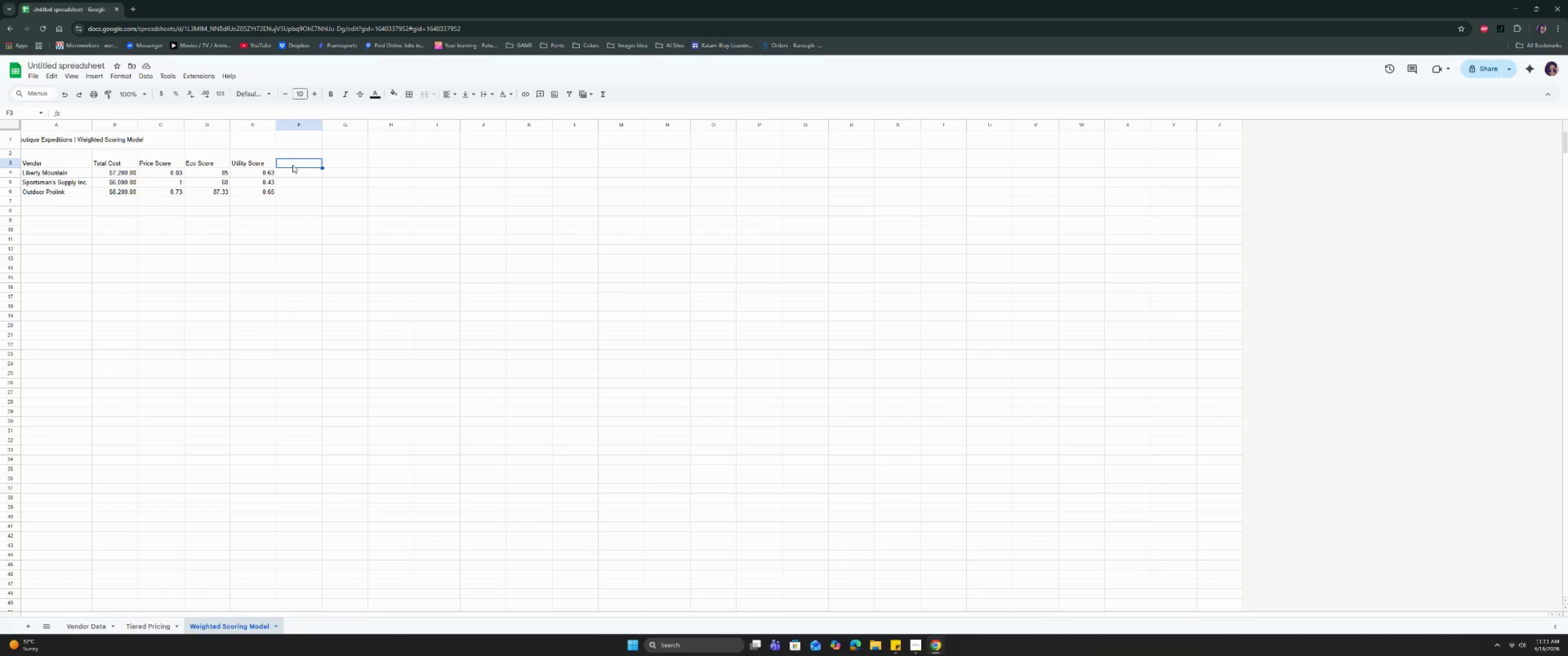 
type(f)
key(Backspace)
type(Final Score)
 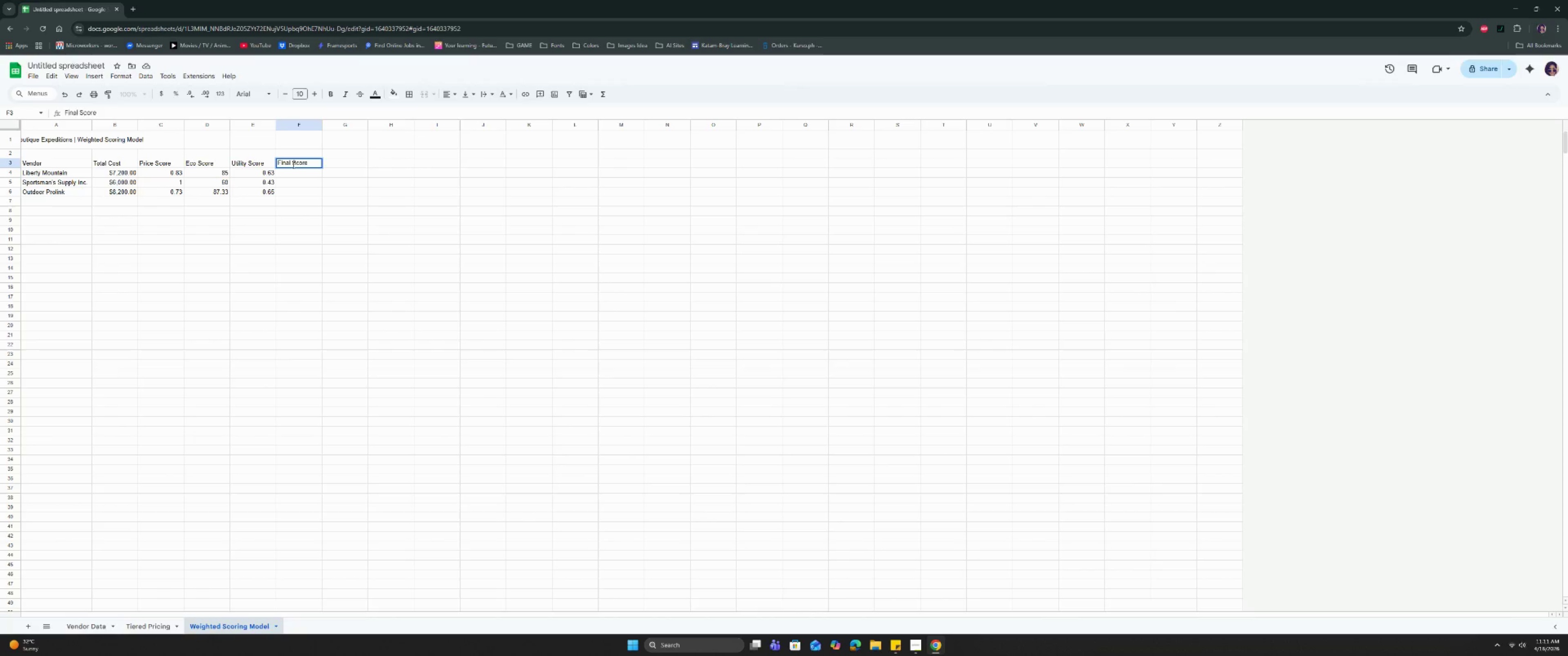 
key(Enter)
 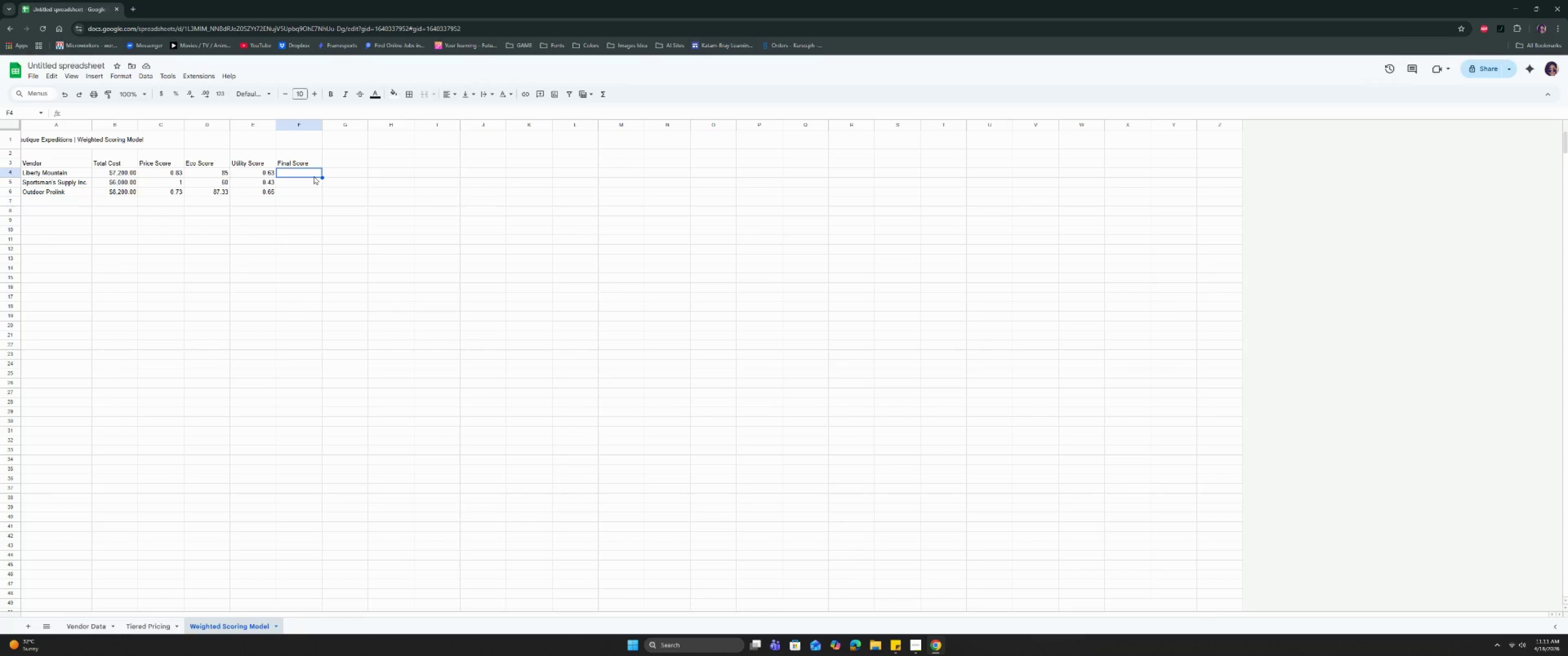 
wait(15.04)
 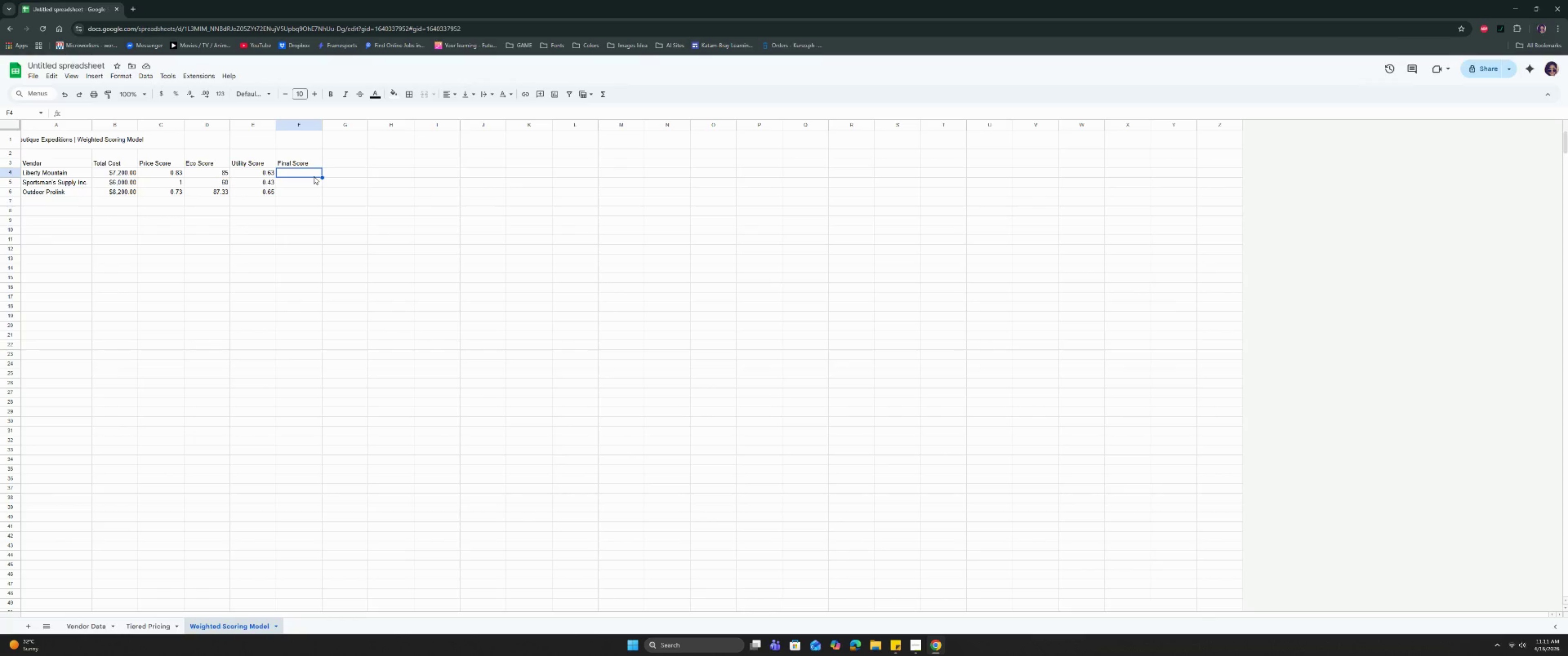 
double_click([314, 170])
 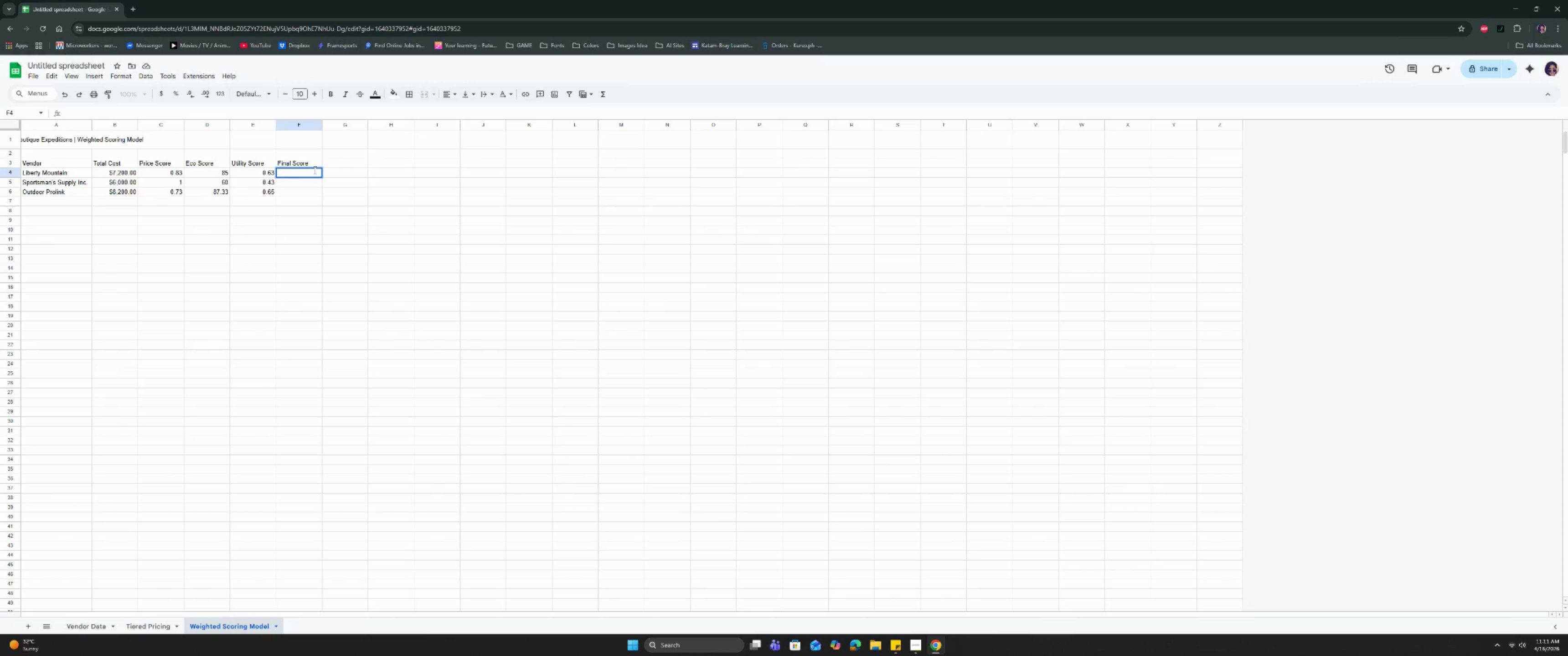 
key(Equal)
 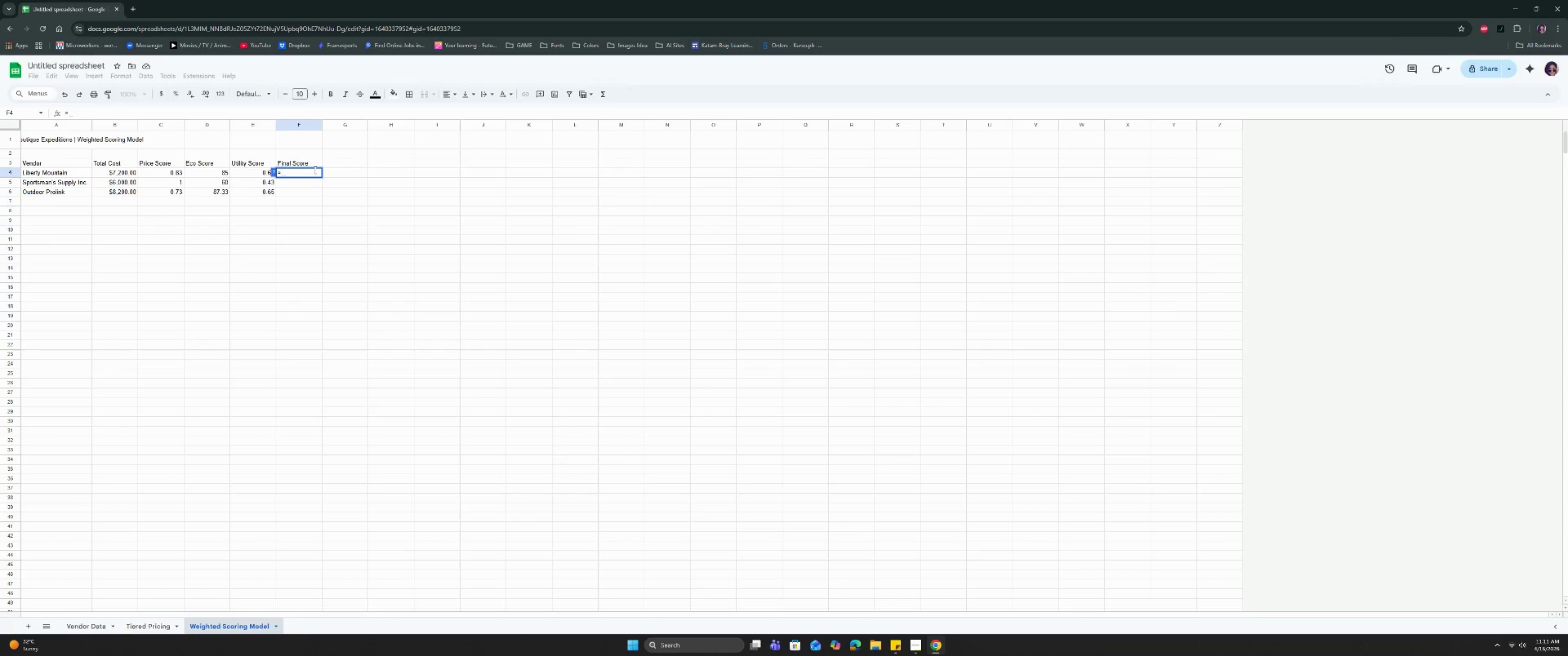 
key(Shift+9)
 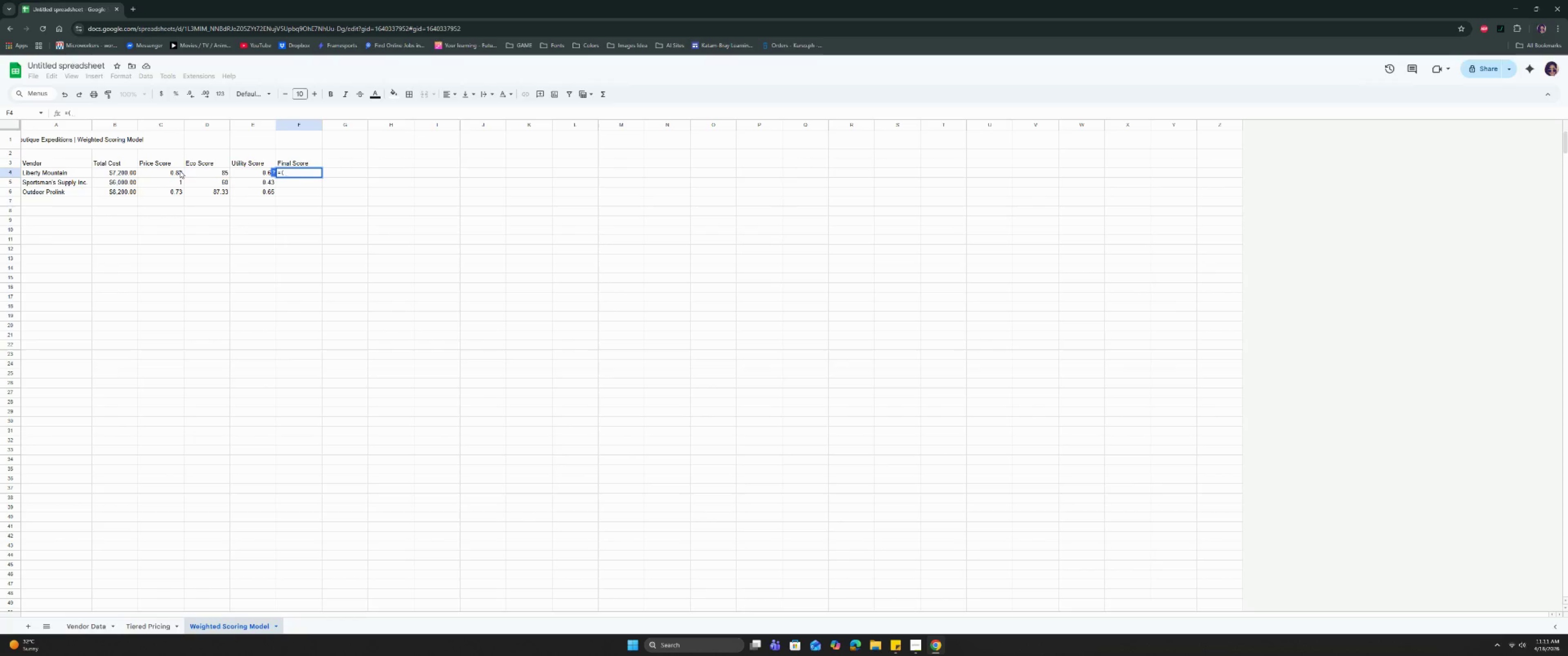 
left_click([177, 173])
 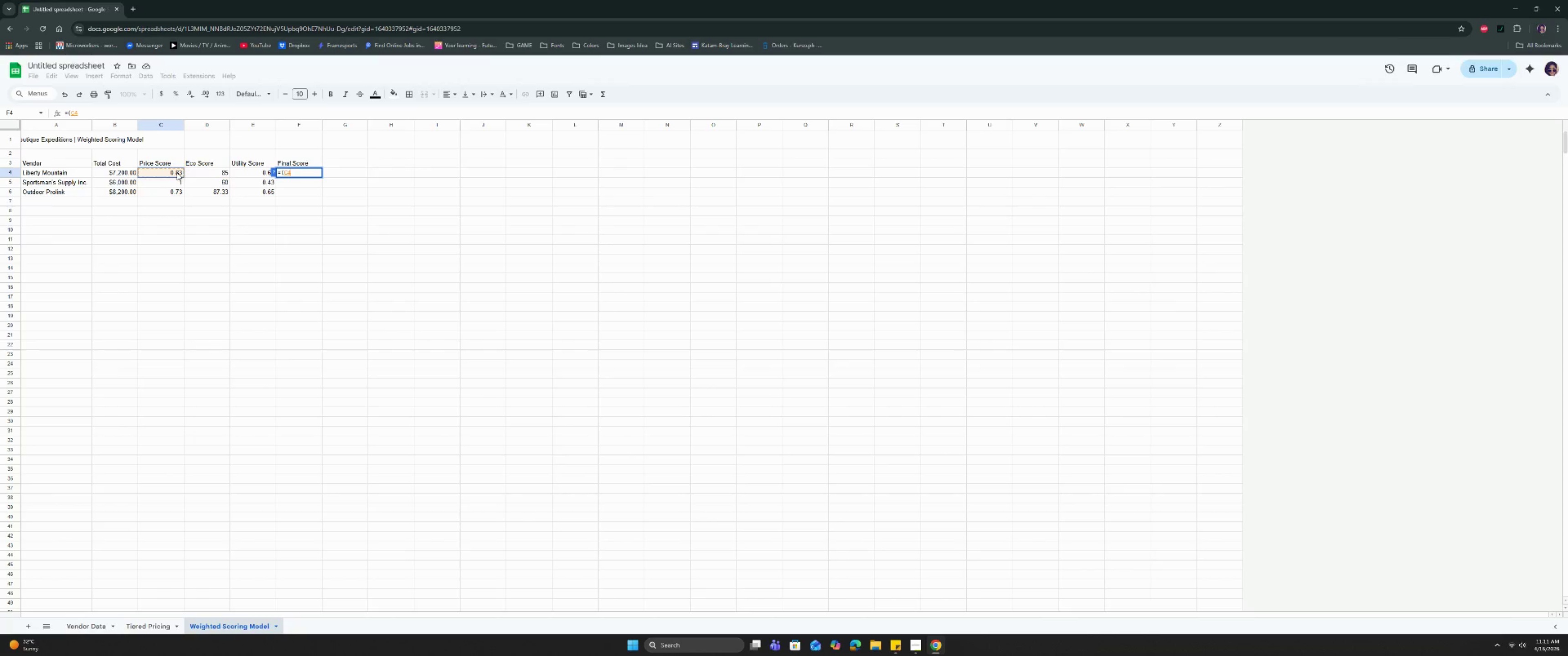 
type( * 0.4) + ()
 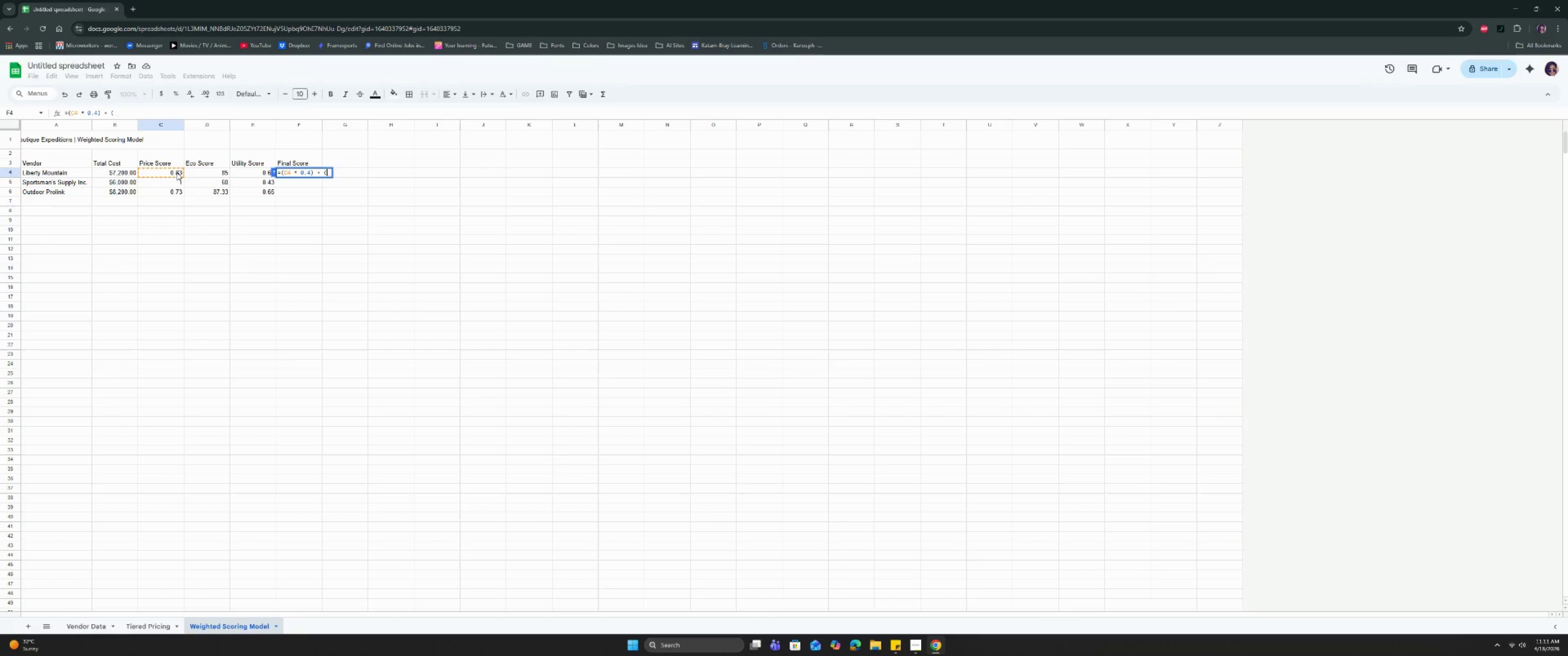 
left_click([209, 172])
 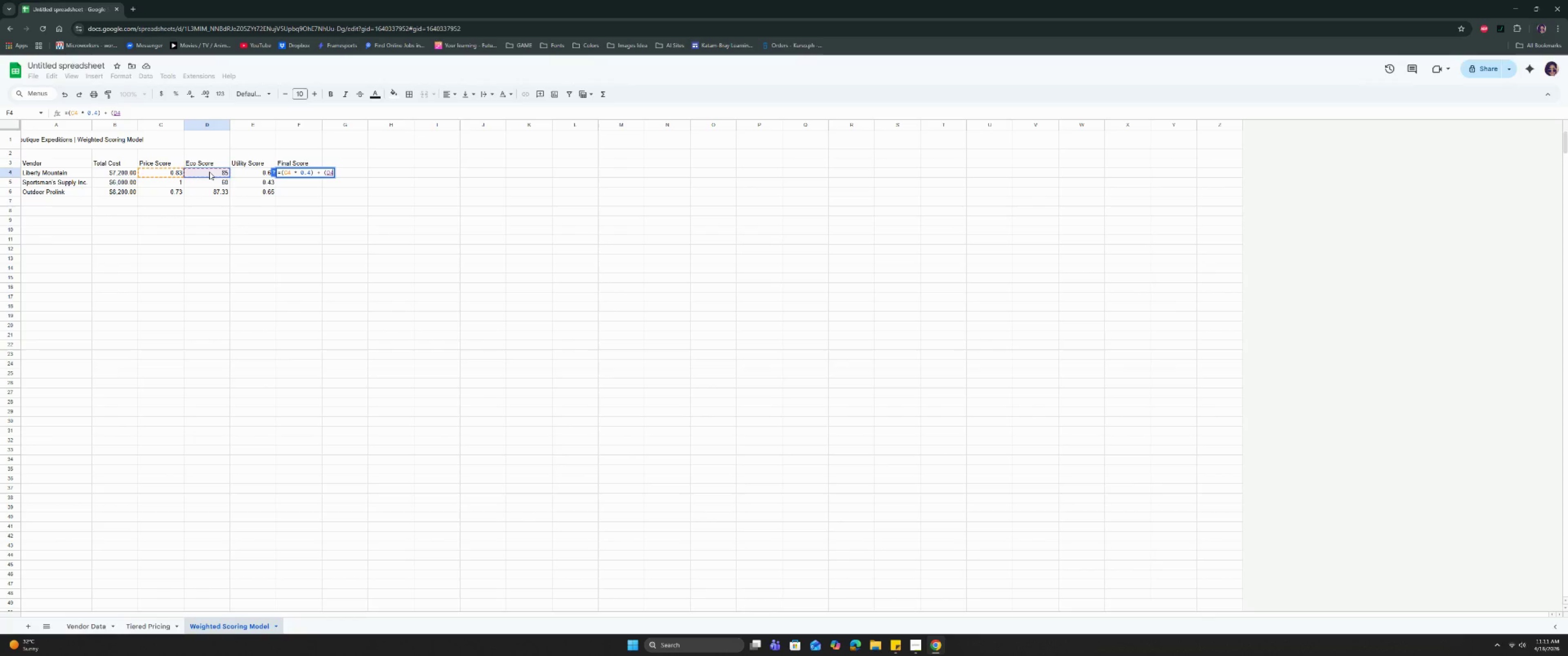 
type( / 100 * 0.35) + )
 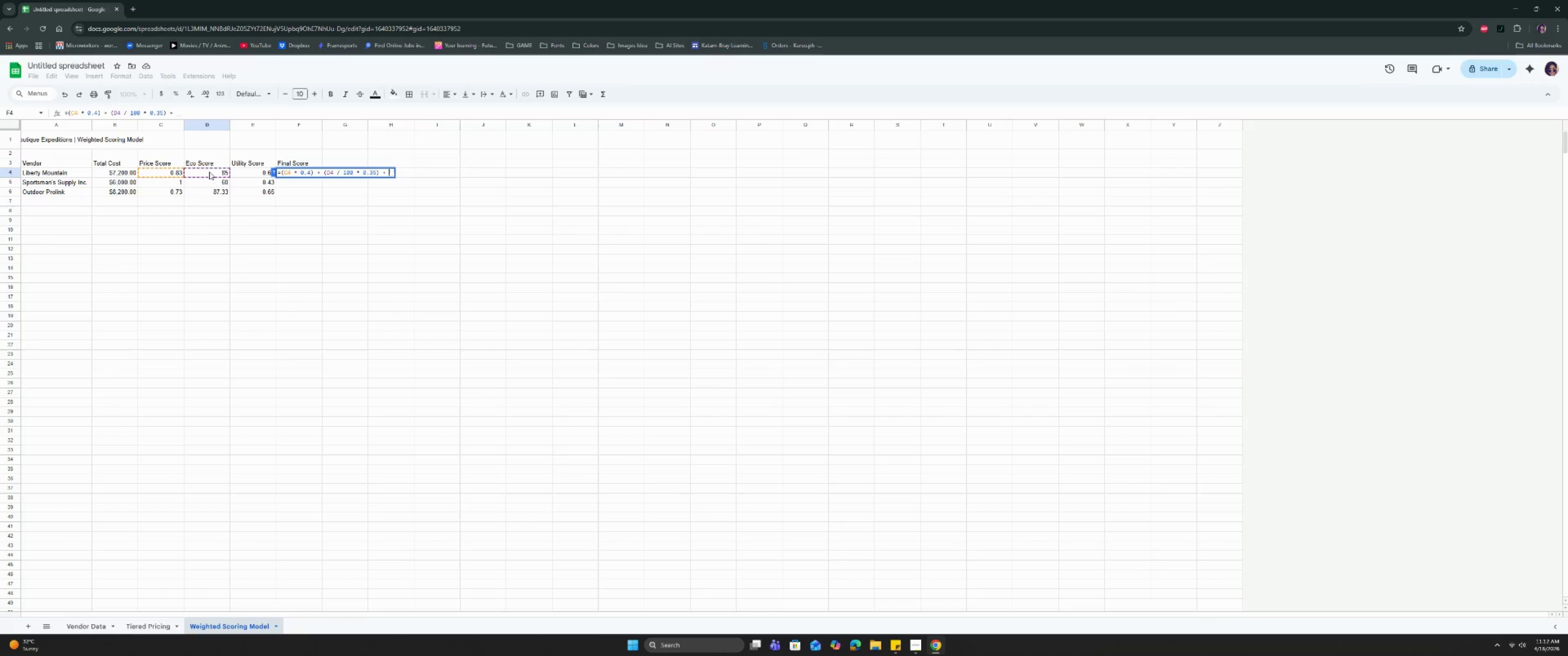 
key(Shift+9)
 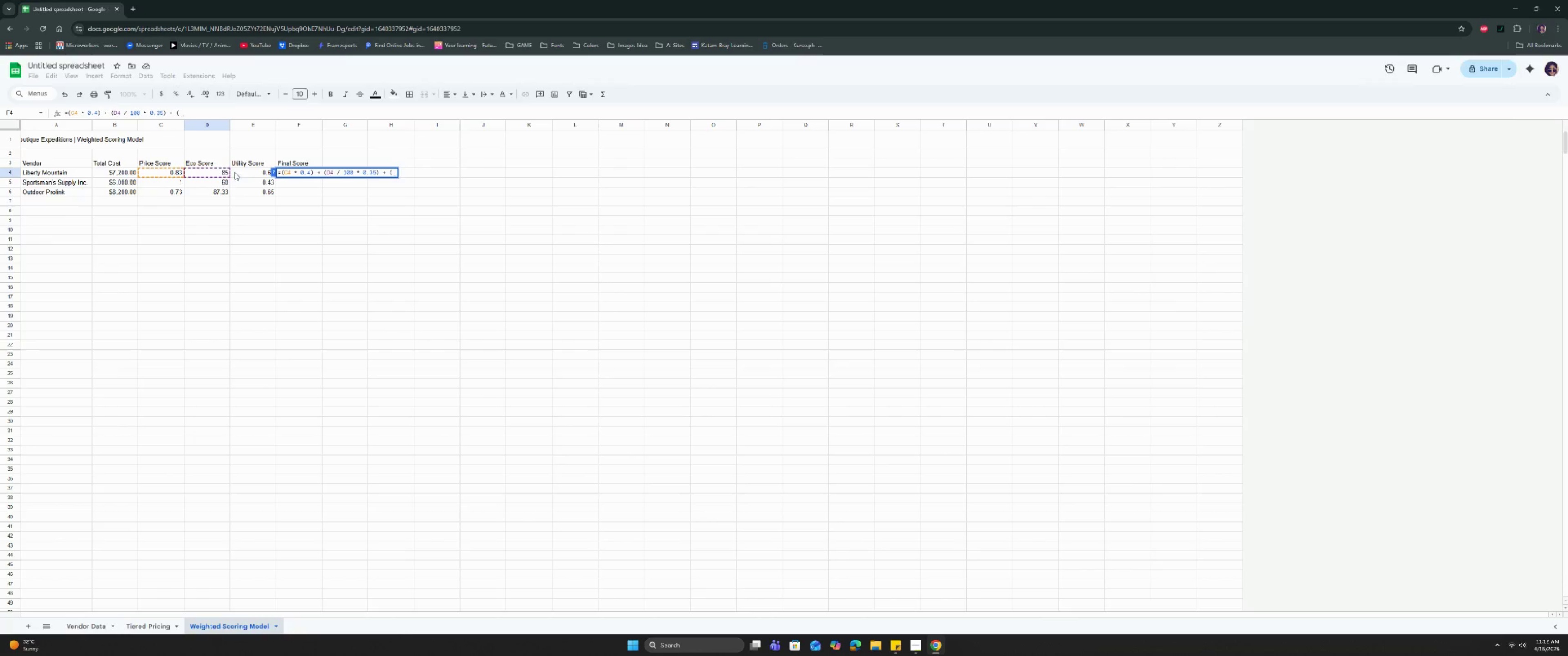 
left_click([238, 172])
 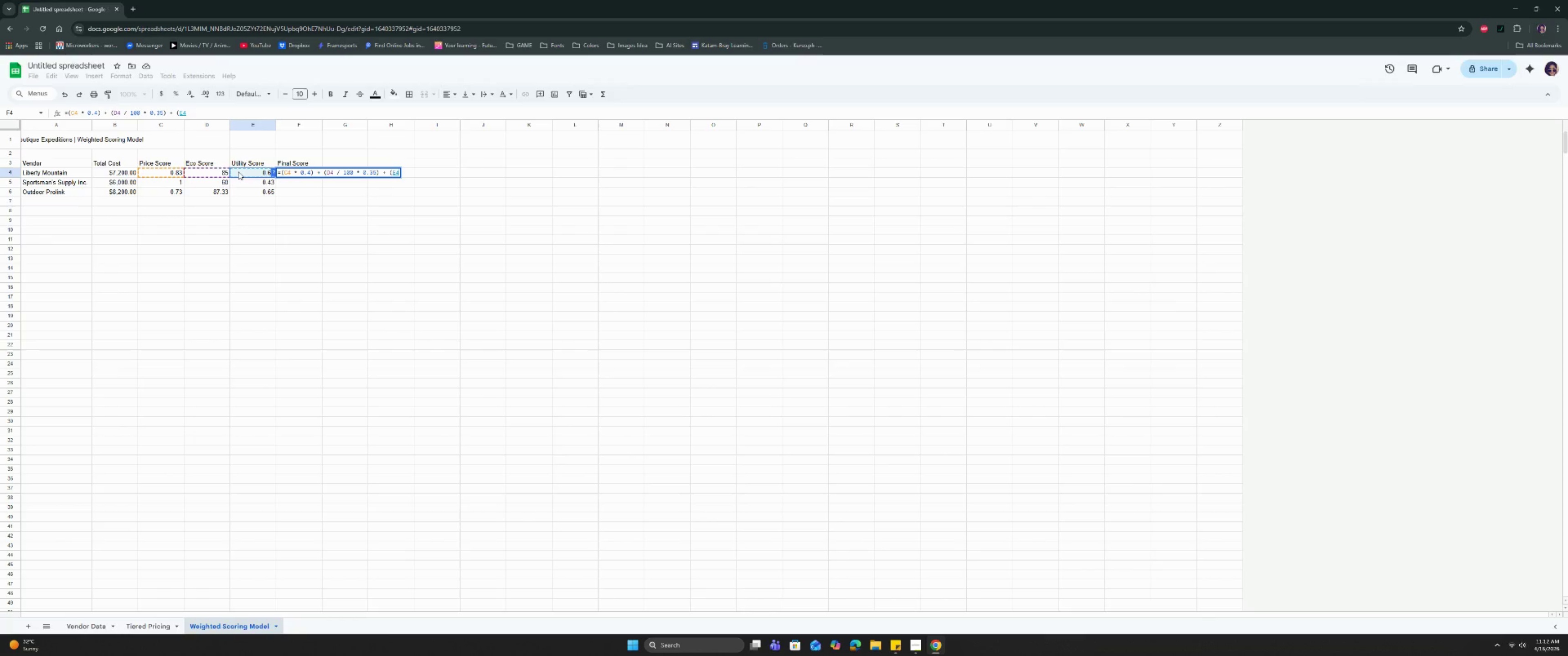 
type( * 0.25))
 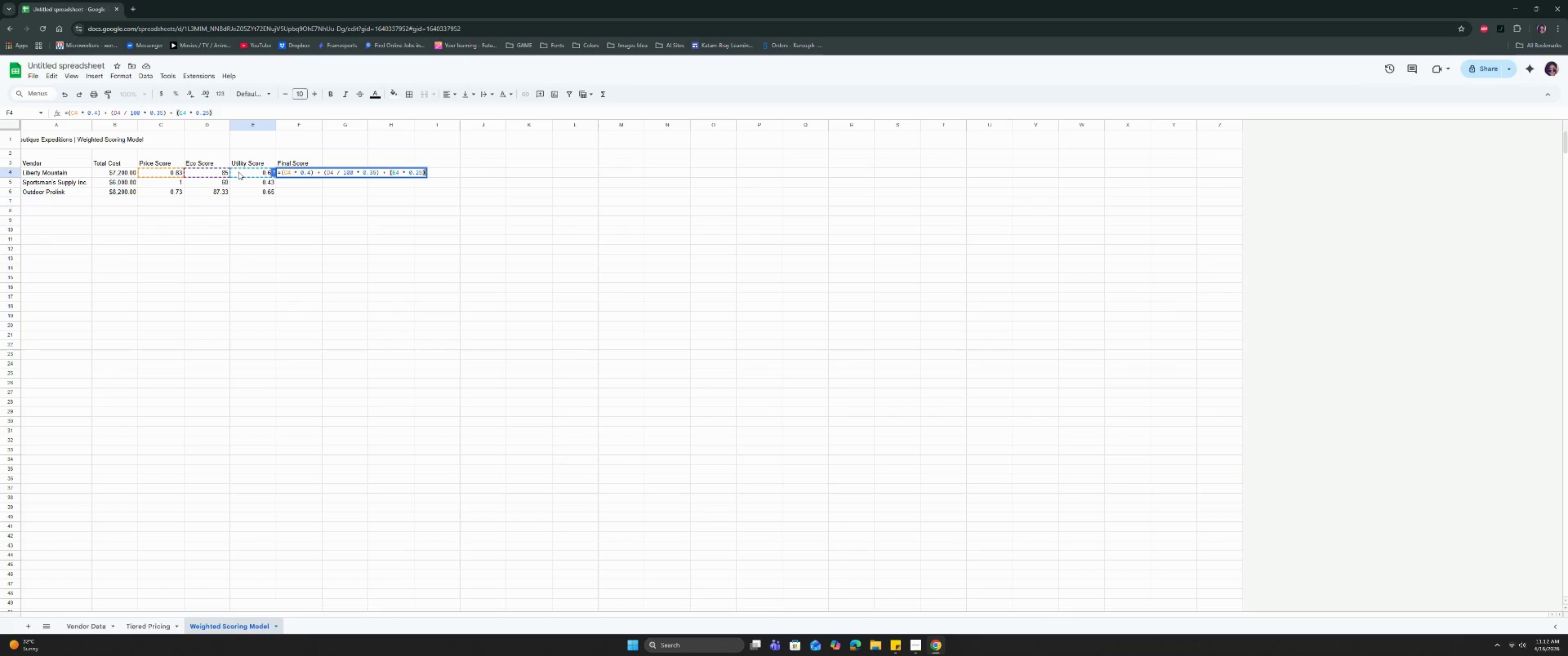 
key(Enter)
 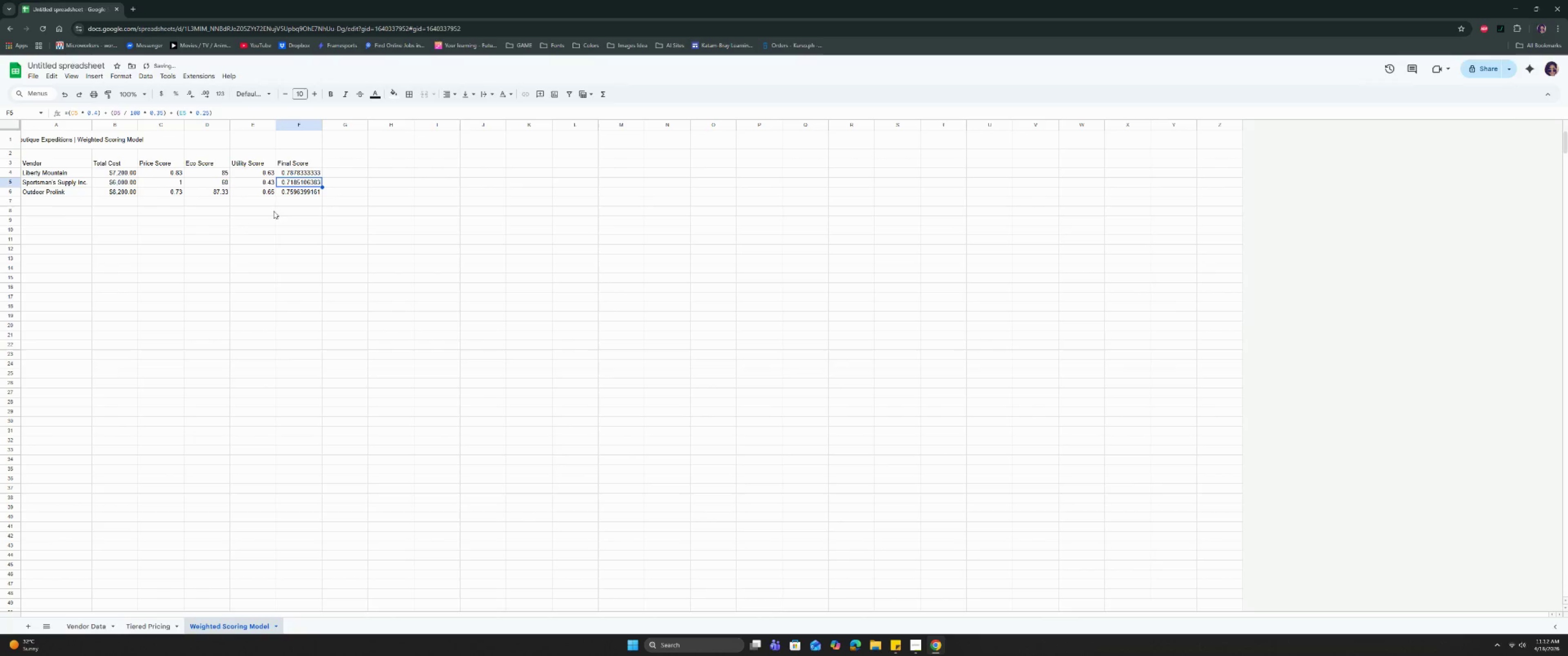 
left_click([296, 169])
 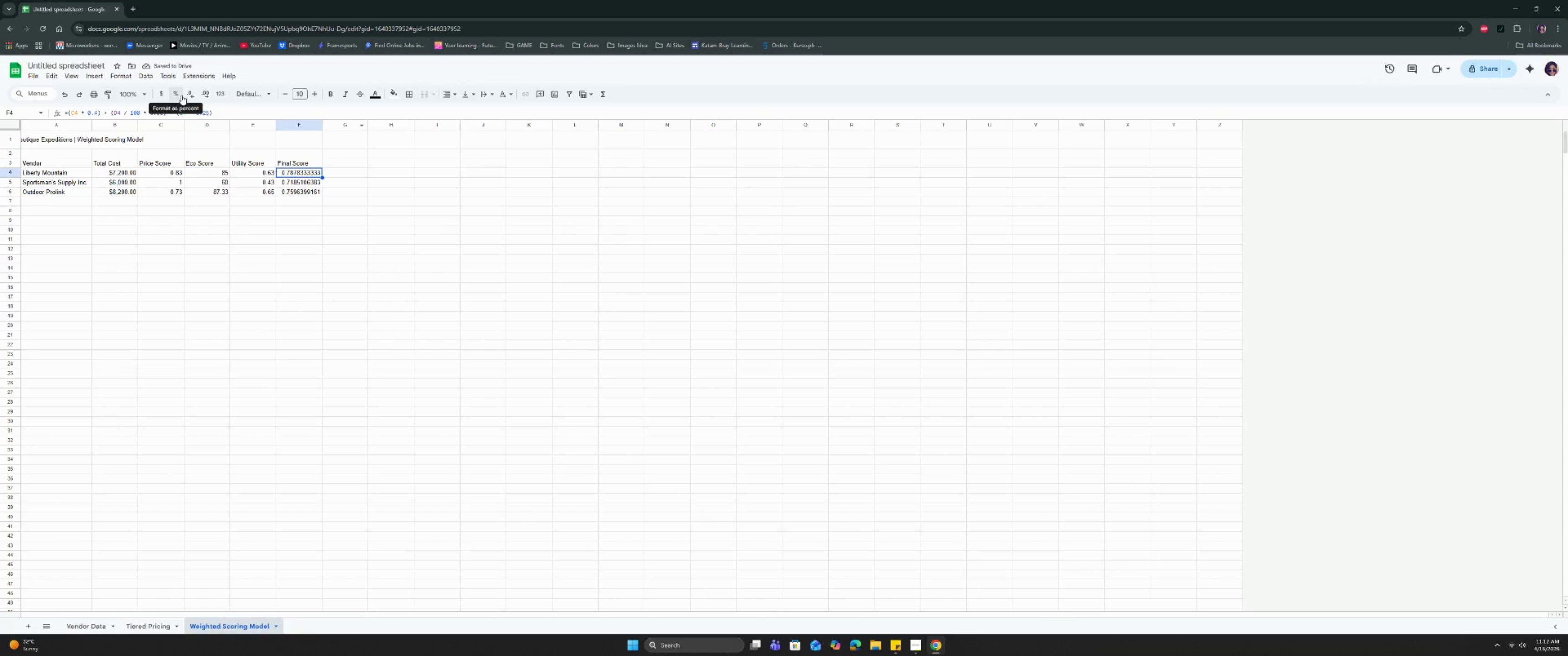 
double_click([190, 95])
 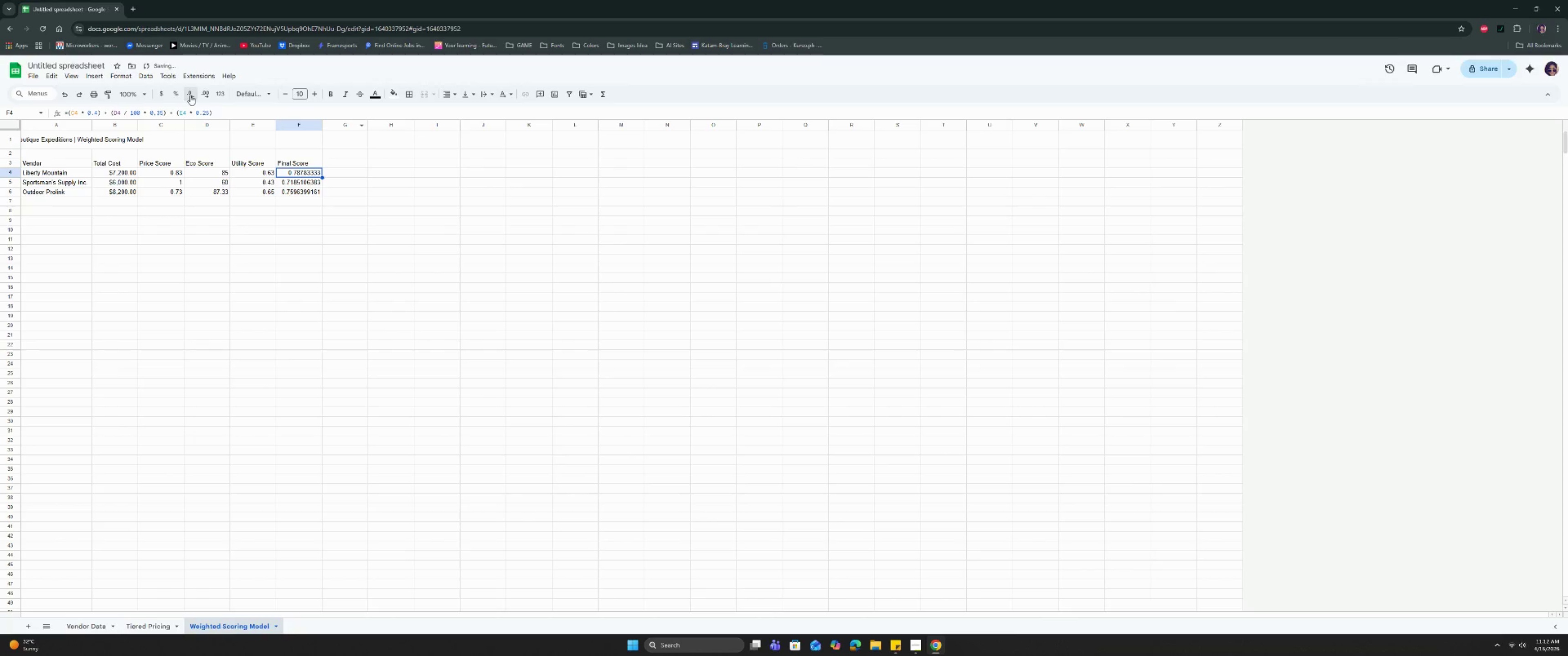 
triple_click([190, 95])
 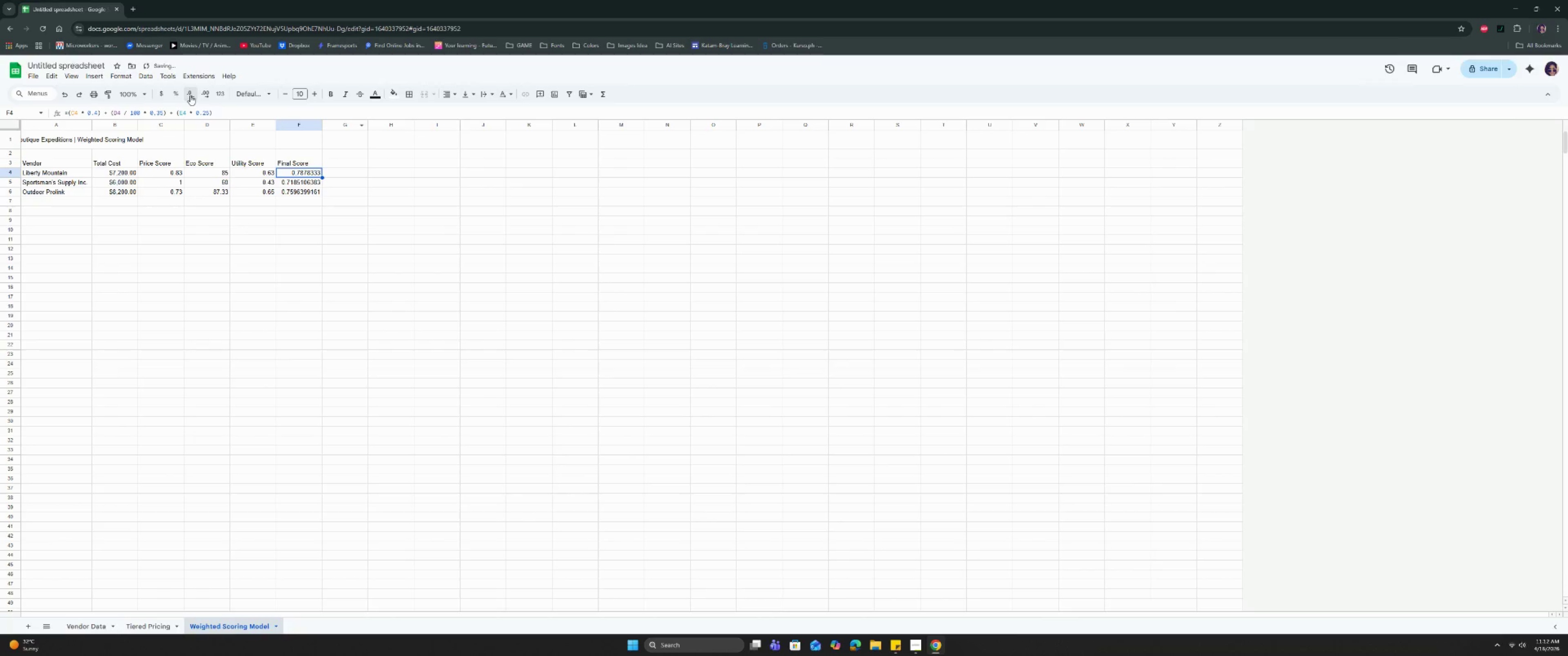 
triple_click([190, 95])
 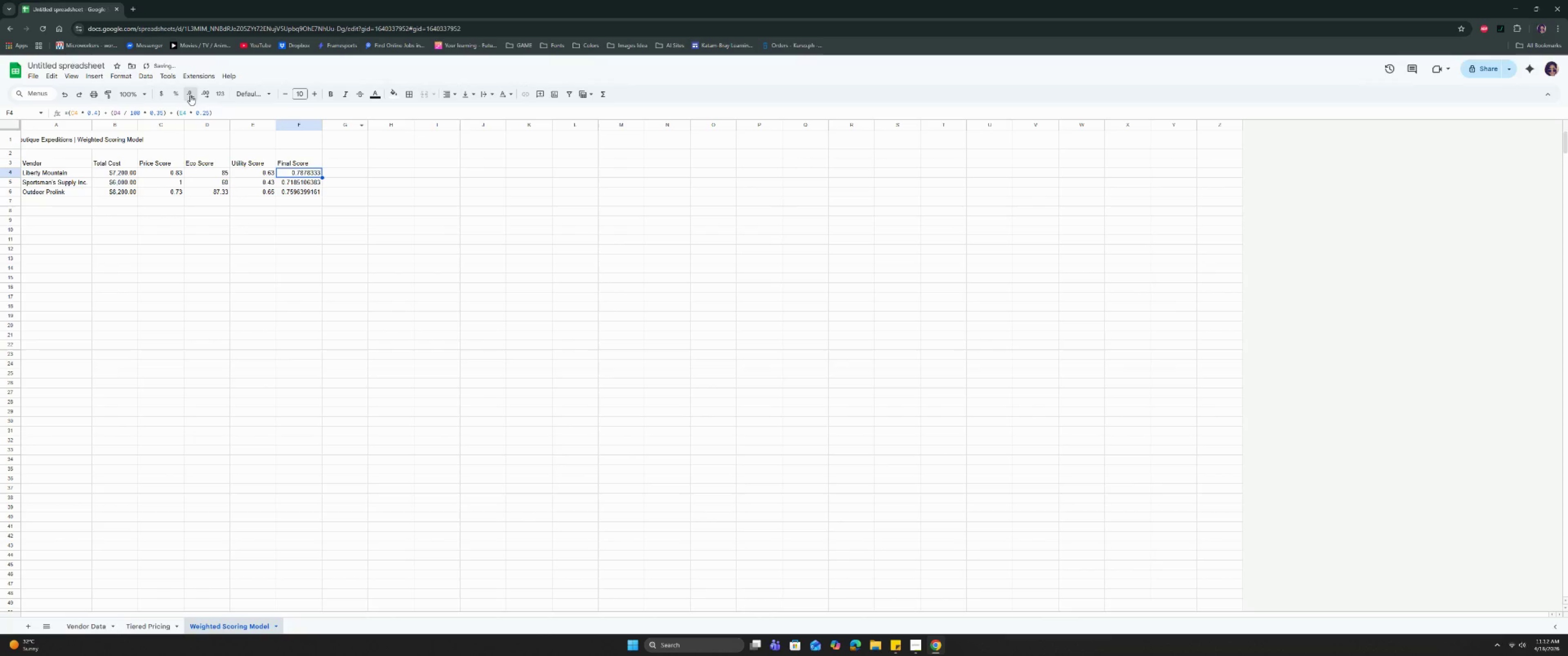 
triple_click([190, 95])
 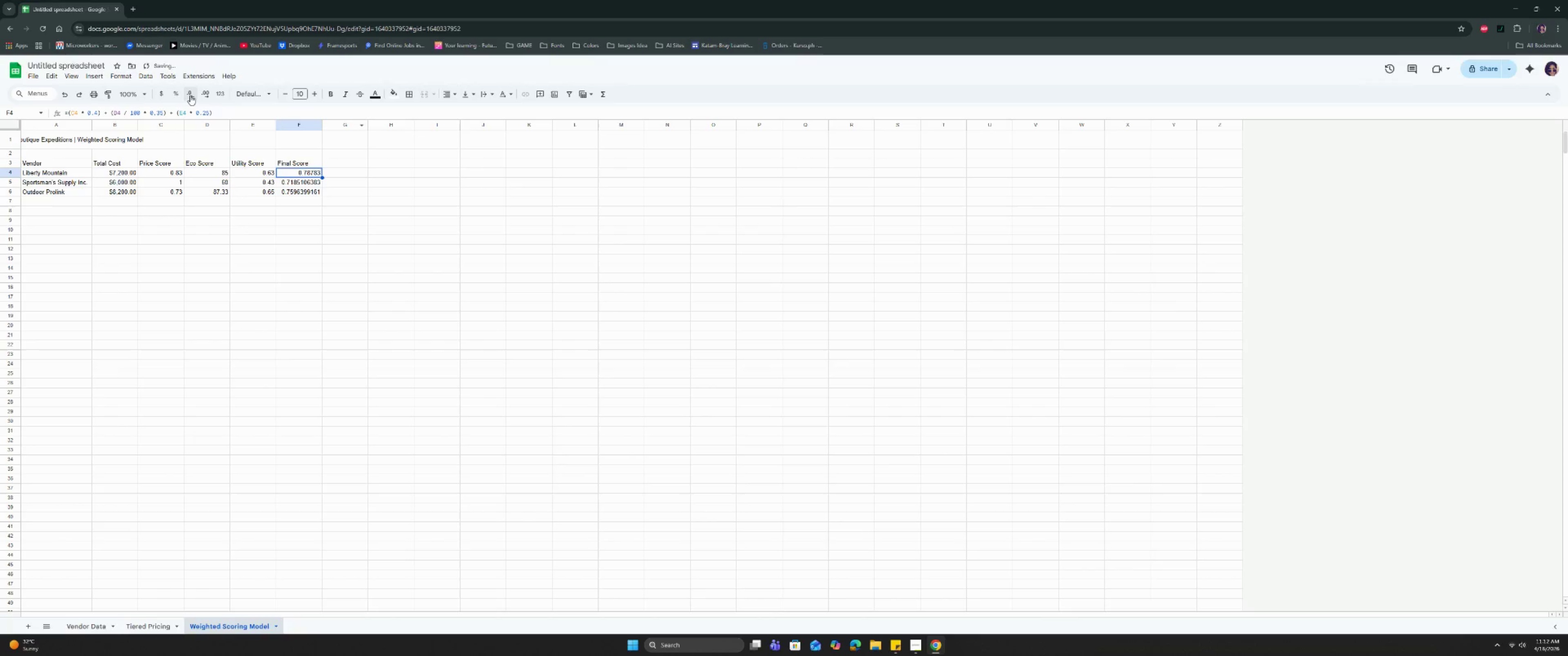 
triple_click([190, 95])
 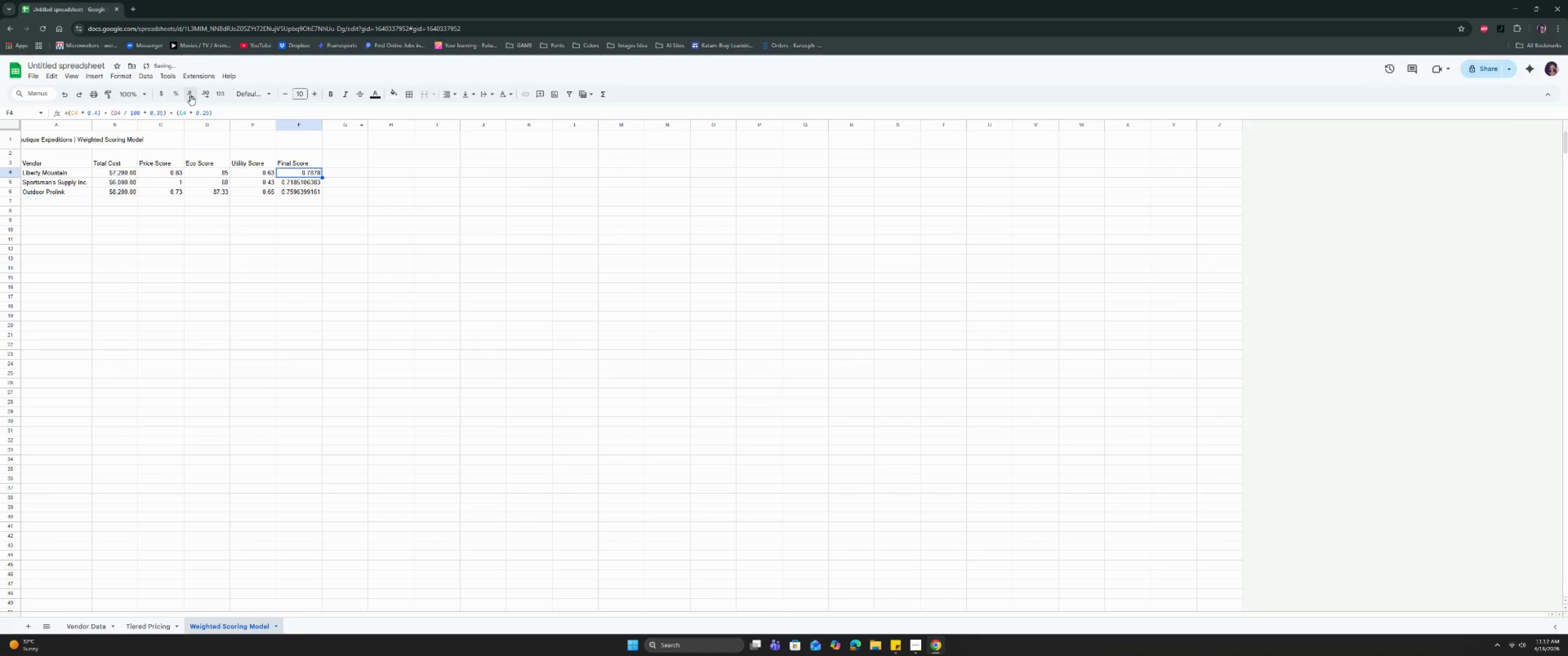 
triple_click([190, 95])
 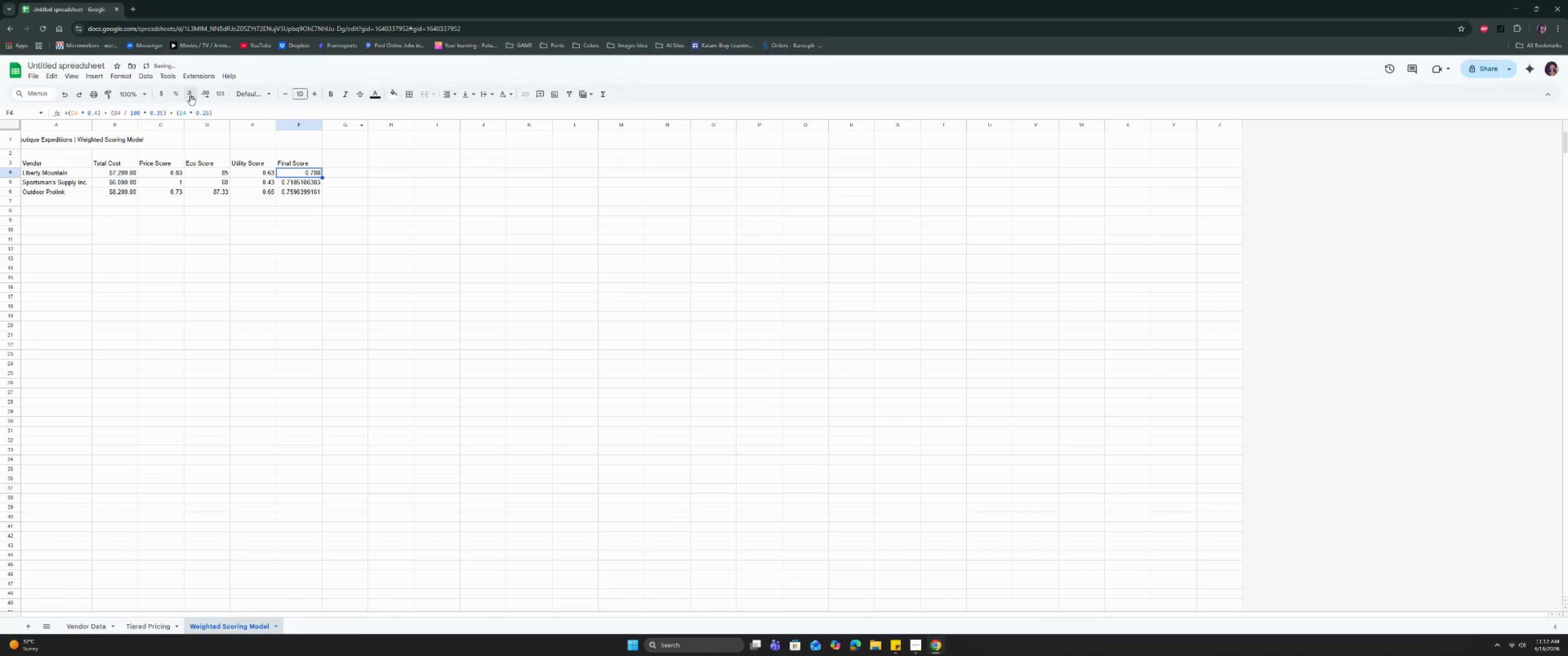 
triple_click([190, 95])
 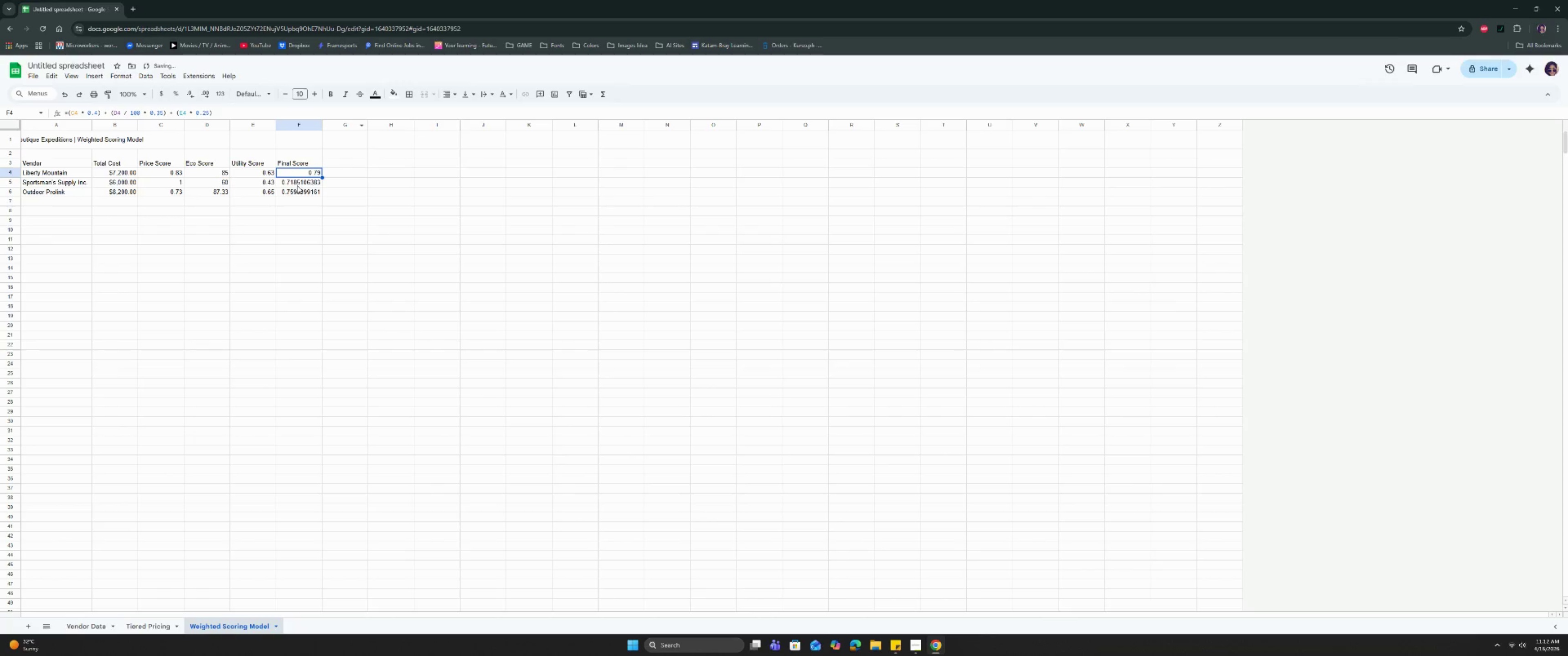 
left_click([300, 187])
 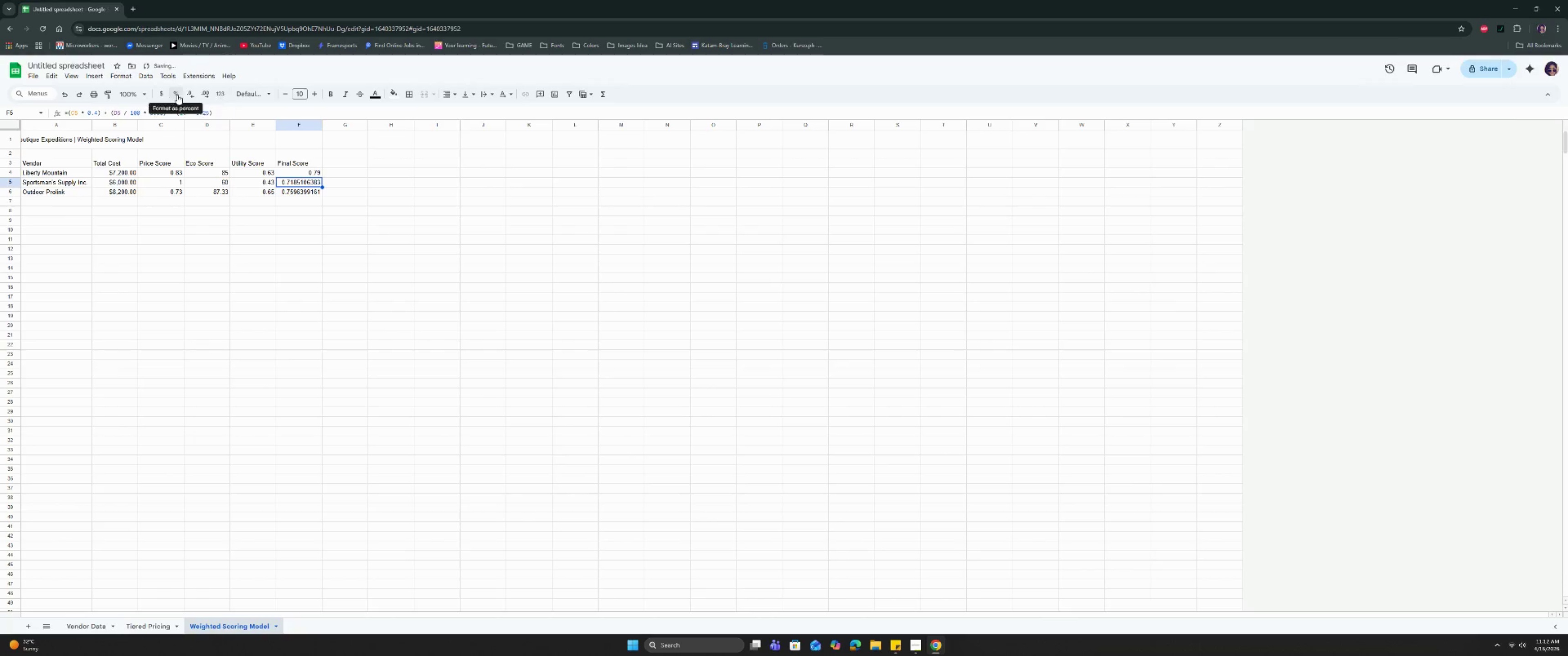 
double_click([192, 96])
 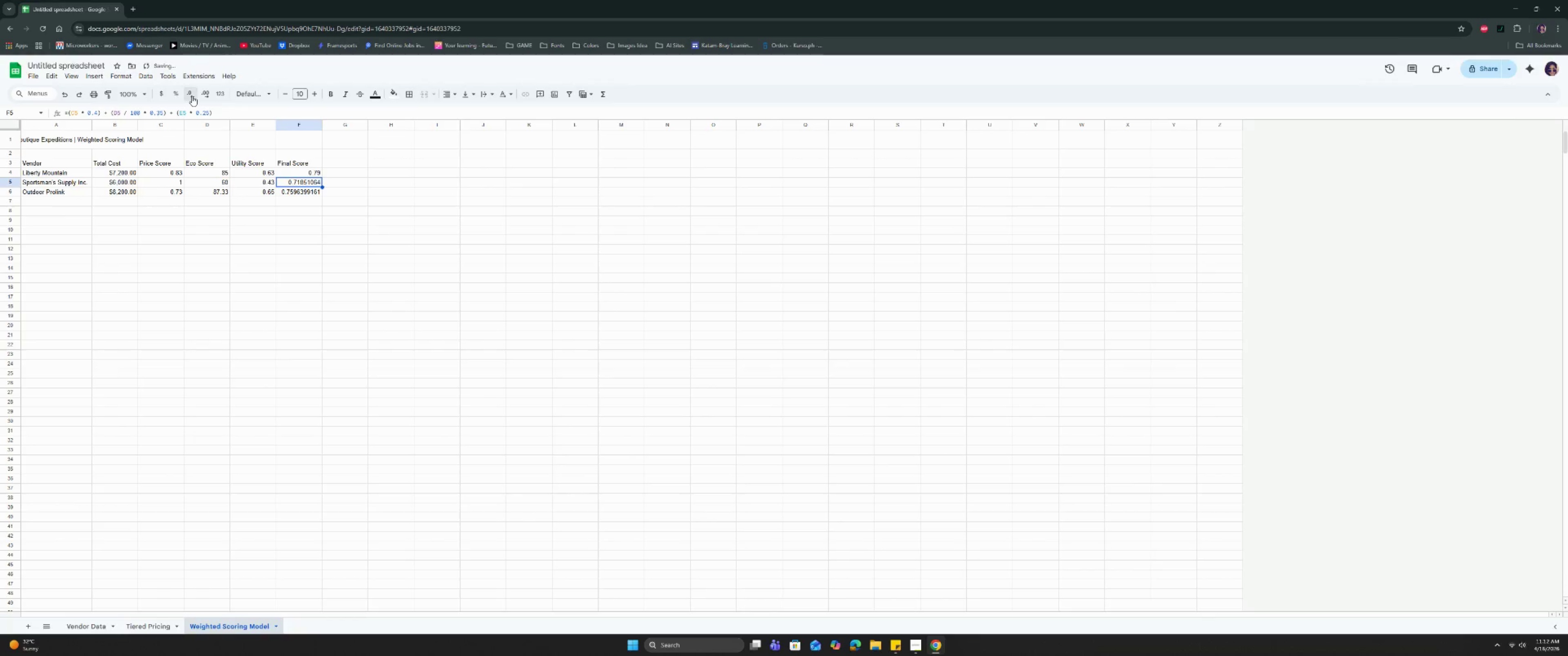 
triple_click([192, 96])
 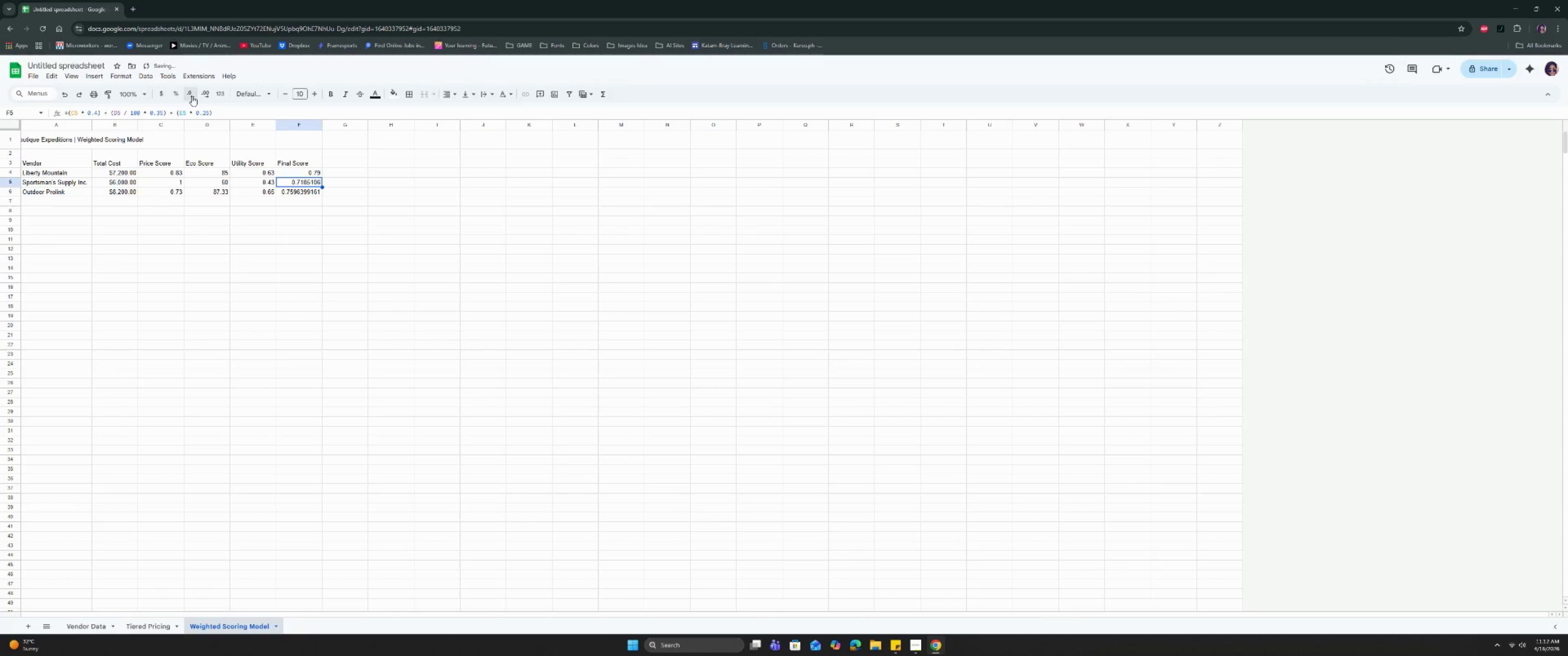 
triple_click([192, 96])
 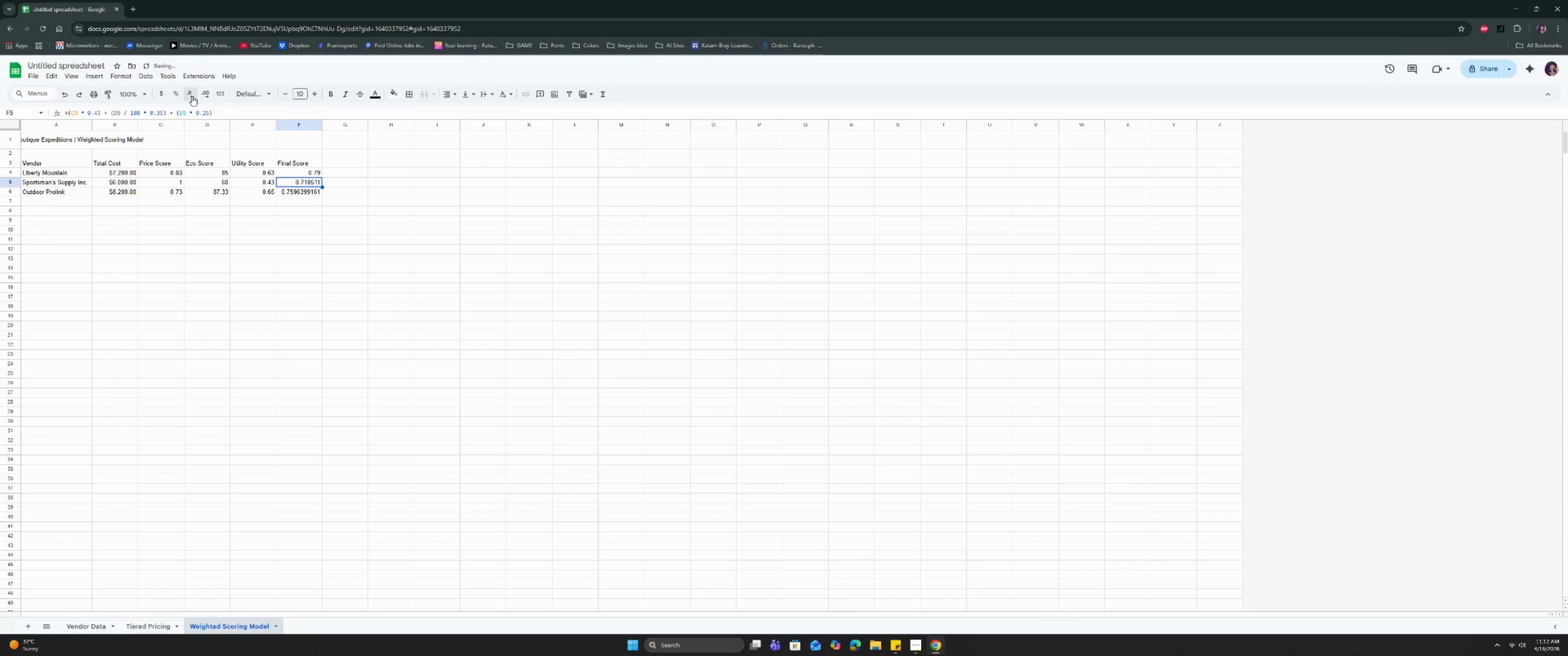 
triple_click([192, 96])
 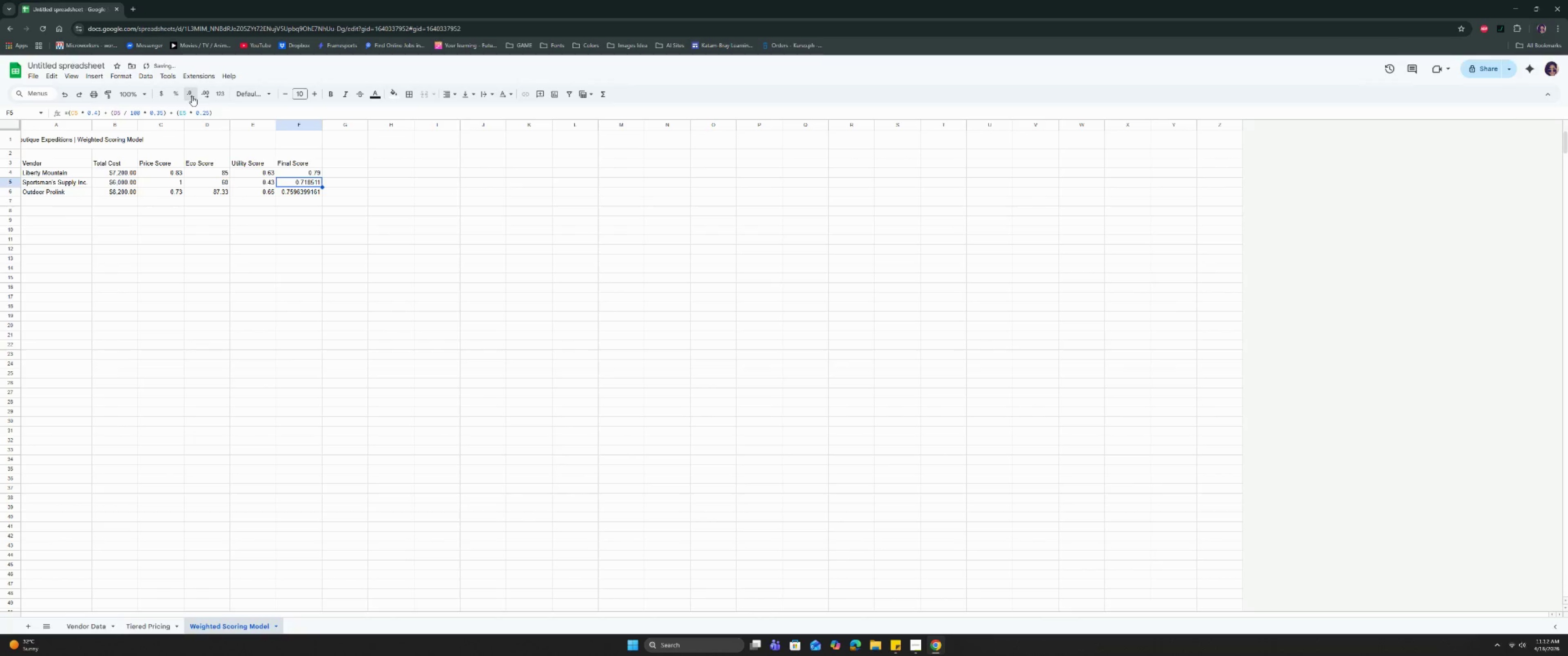 
triple_click([192, 96])
 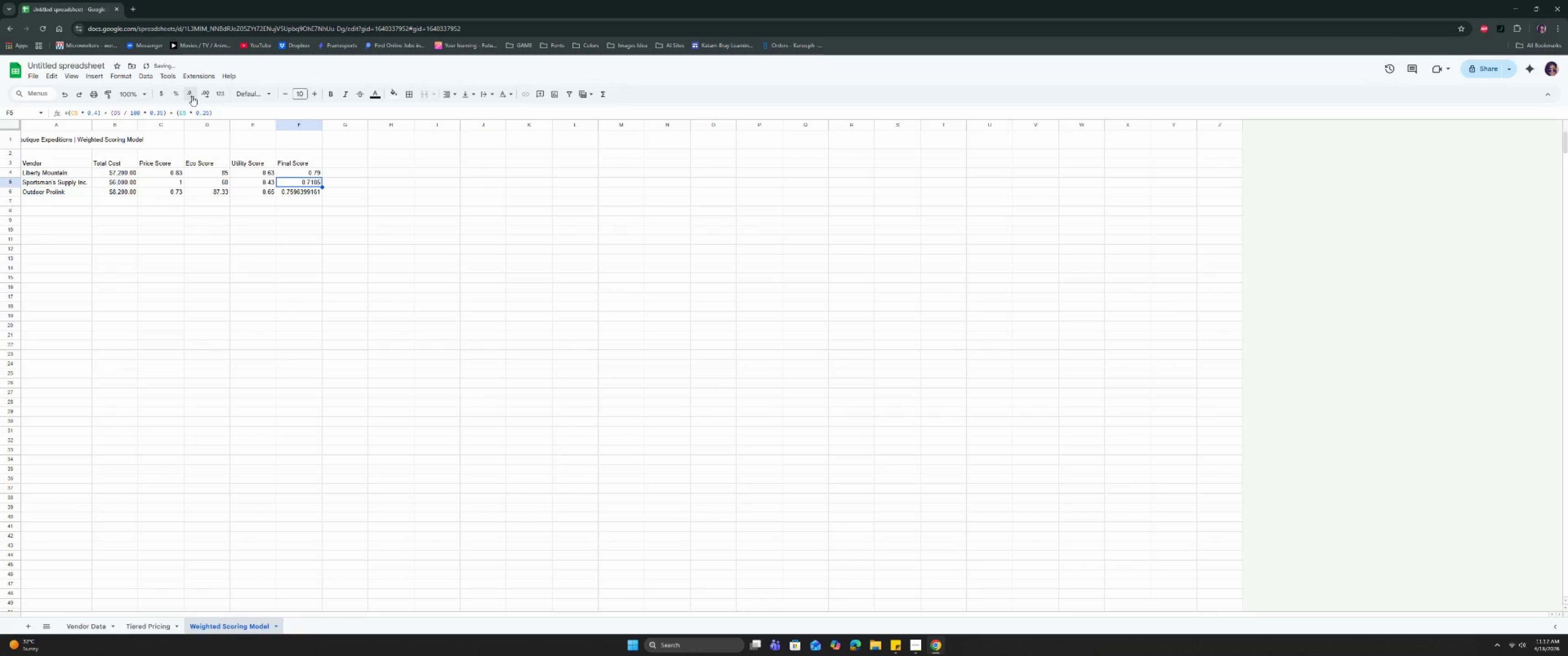 
triple_click([192, 96])
 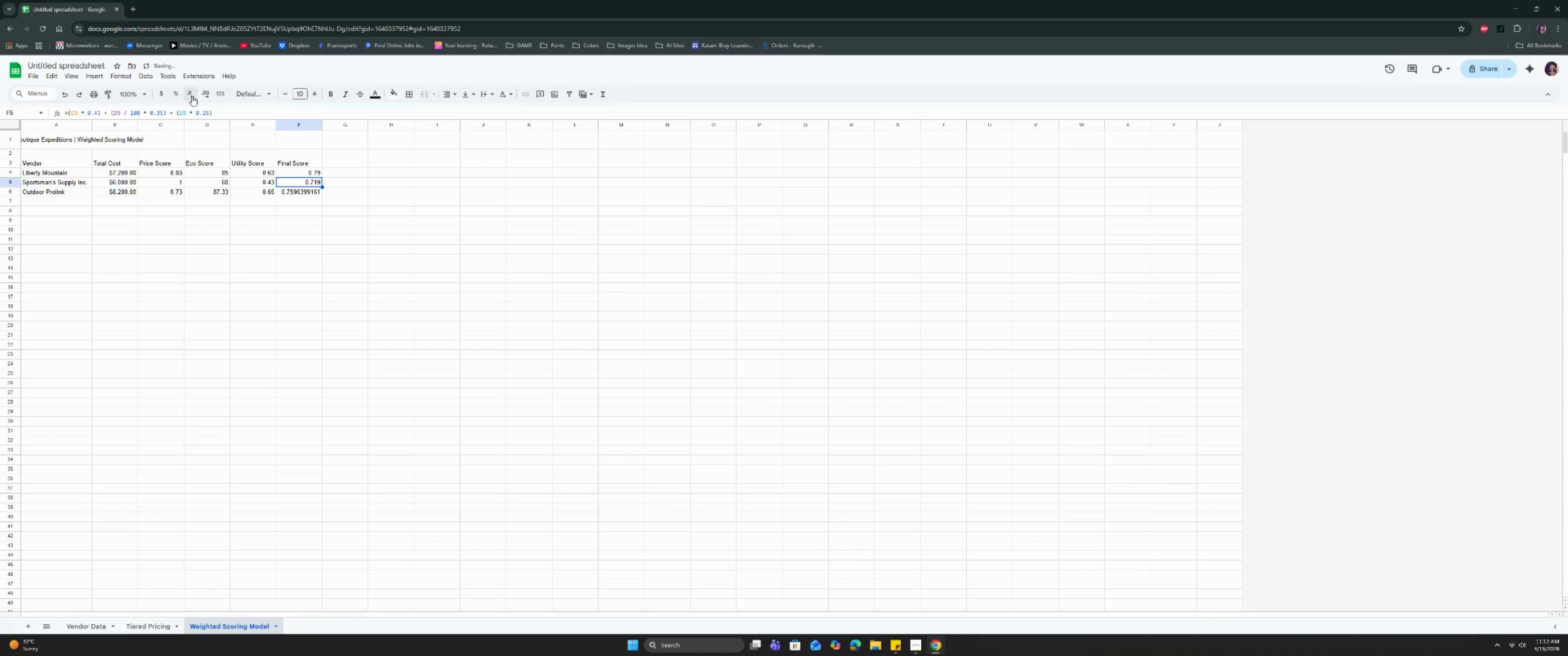 
left_click([192, 96])
 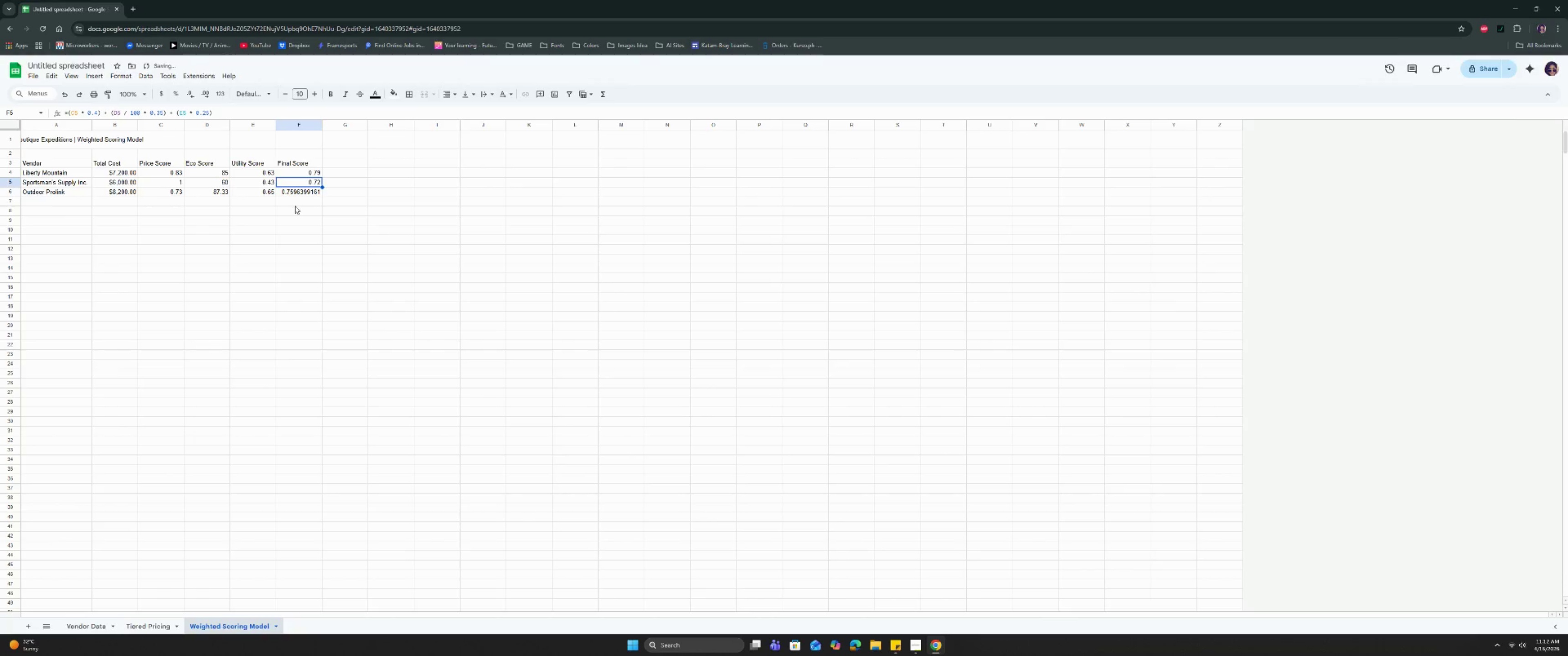 
left_click([299, 192])
 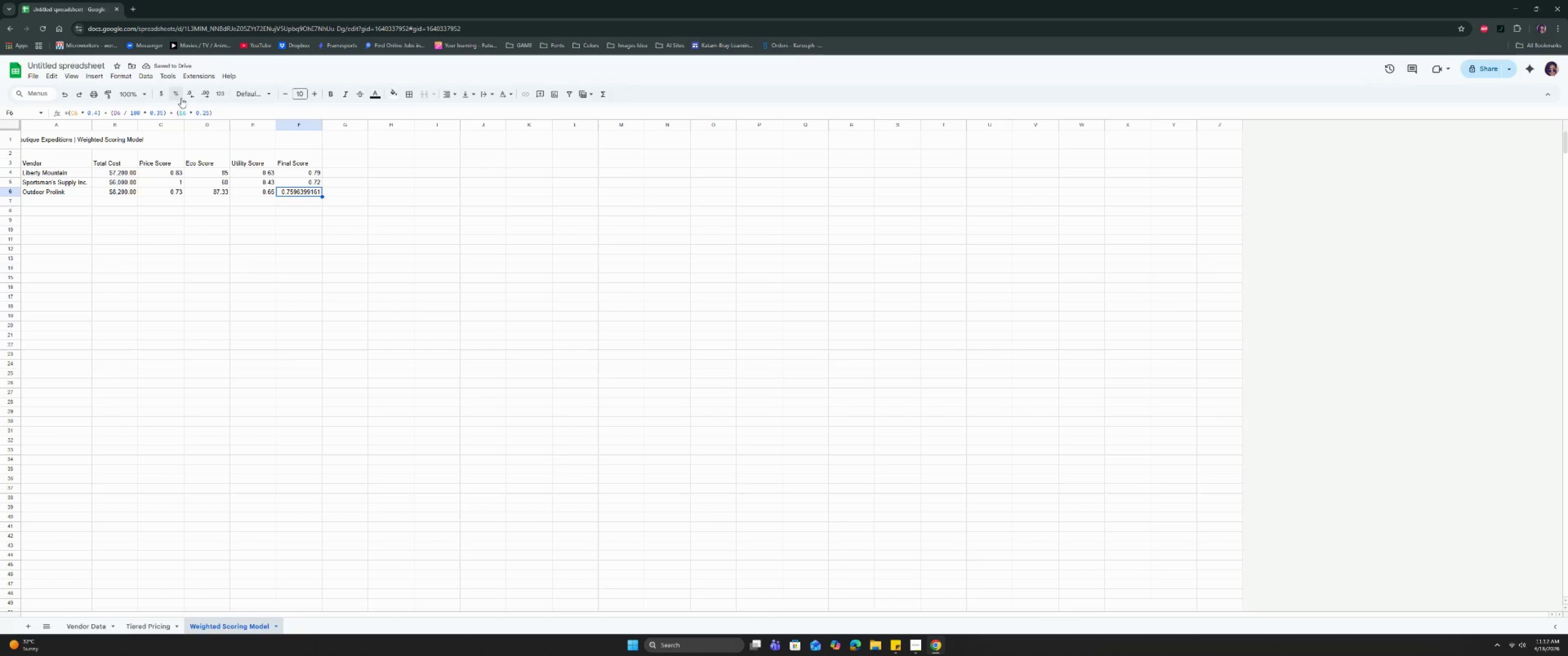 
double_click([186, 95])
 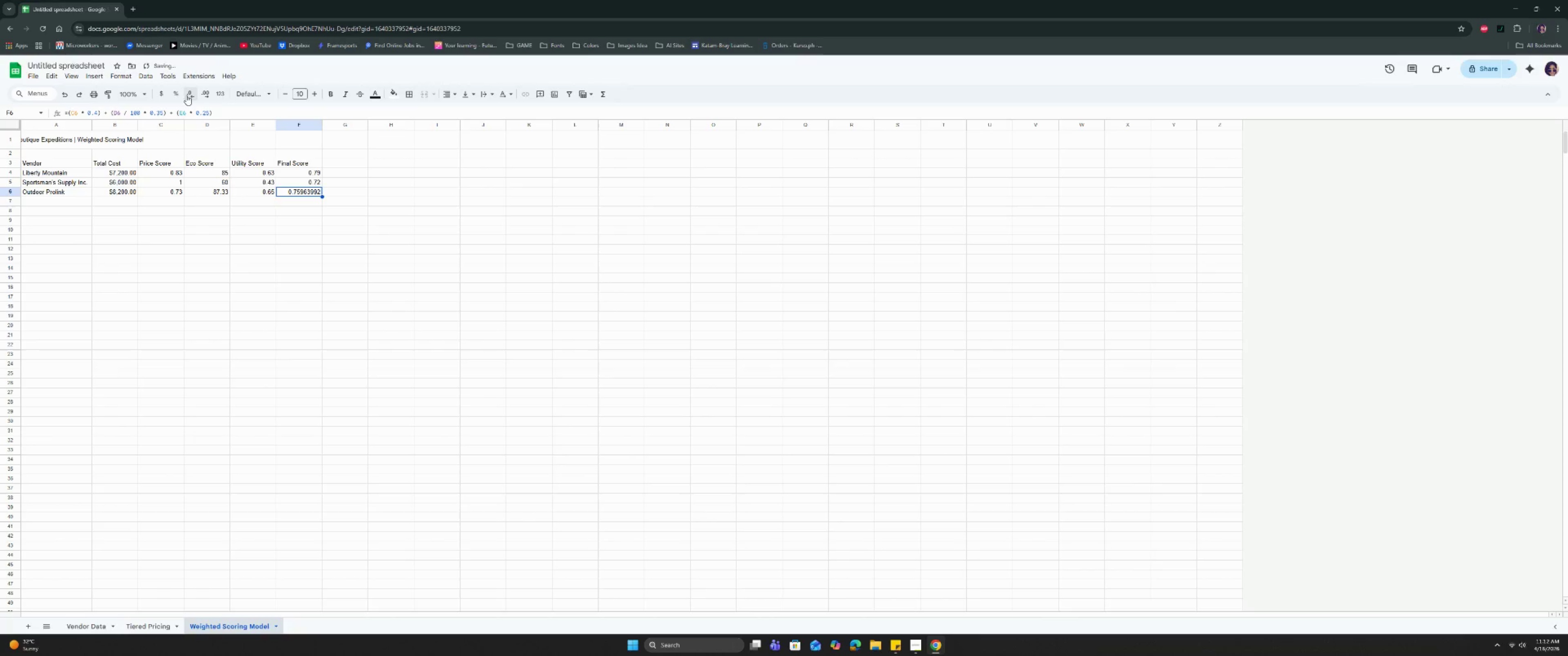 
triple_click([186, 95])
 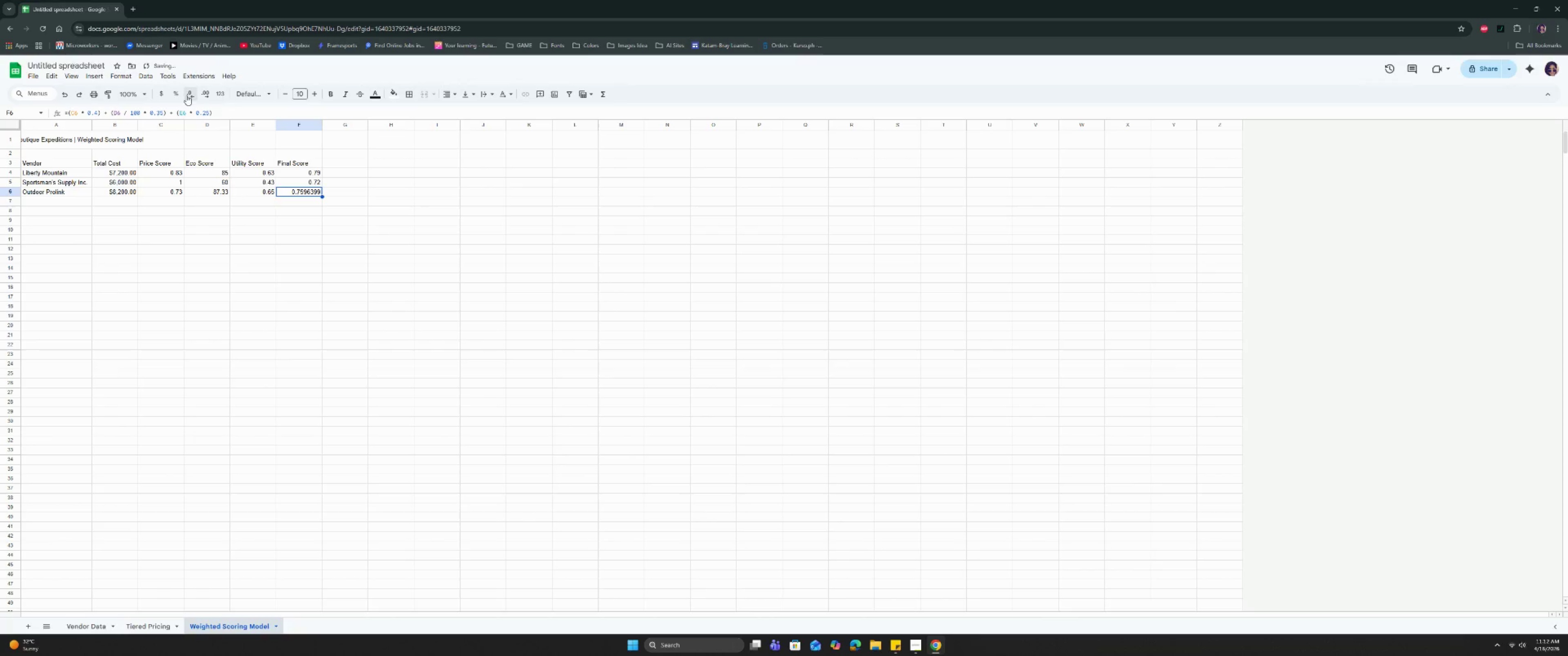 
triple_click([186, 95])
 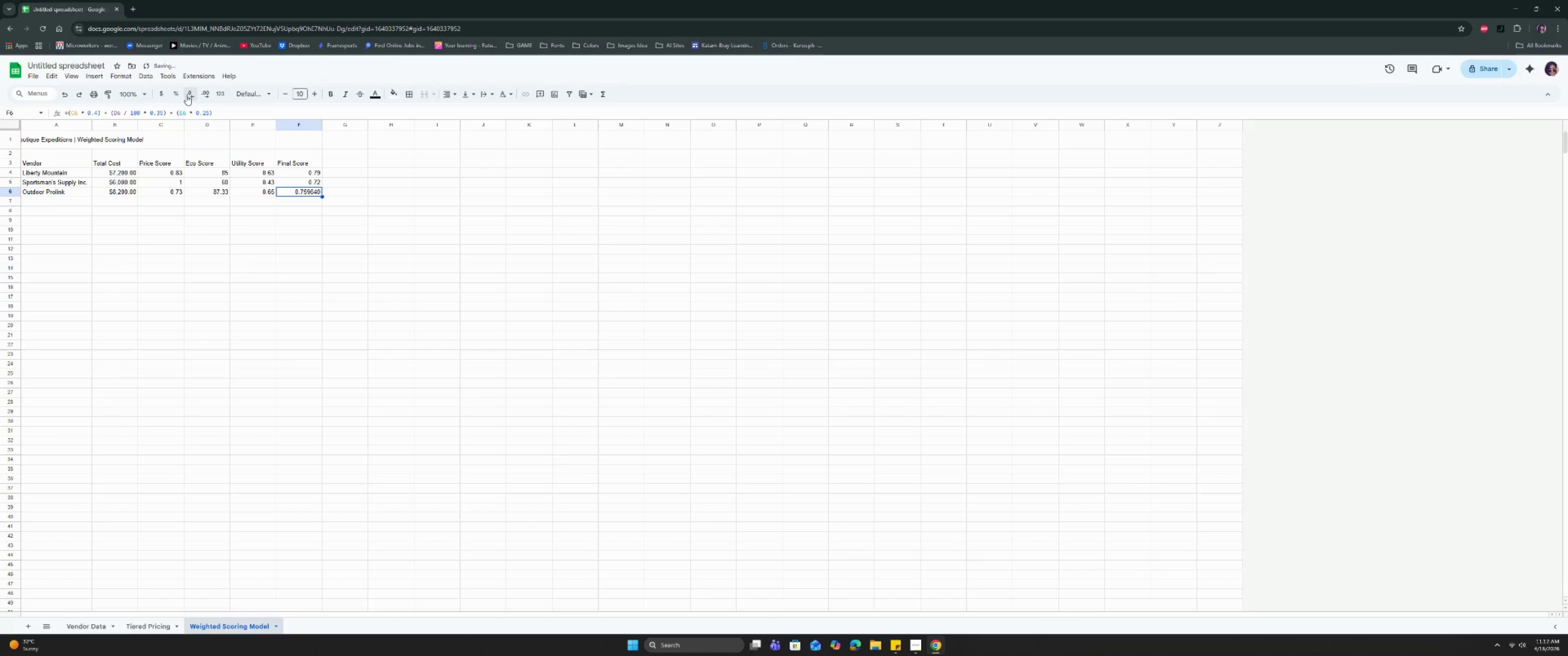 
triple_click([186, 95])
 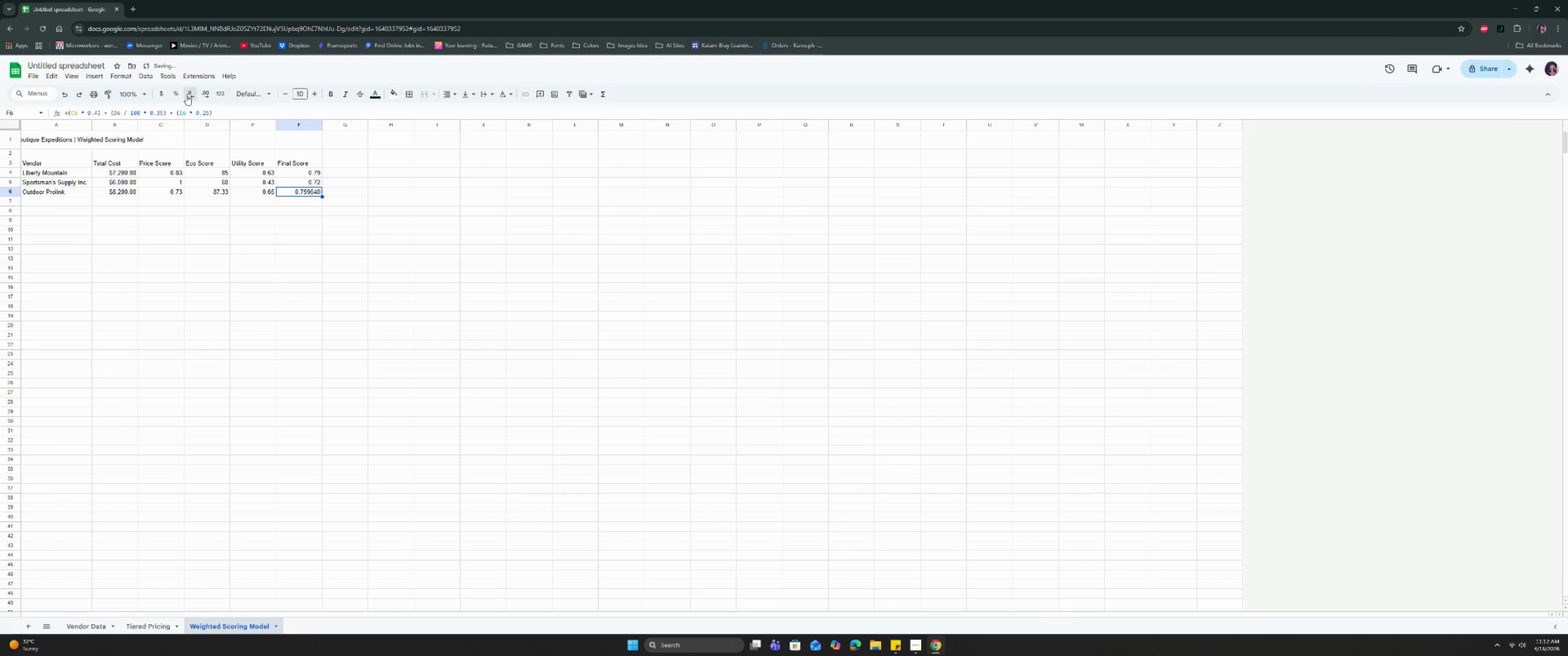 
triple_click([186, 95])
 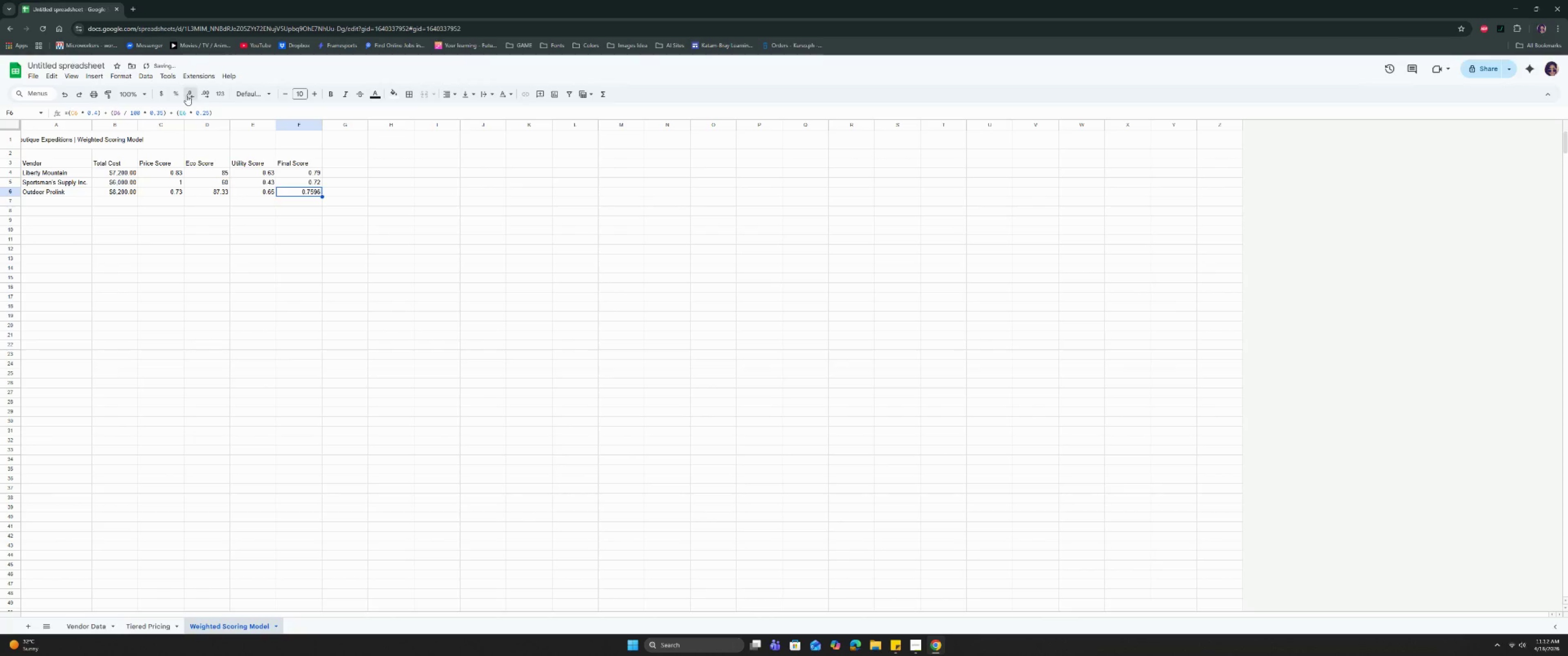 
triple_click([186, 95])
 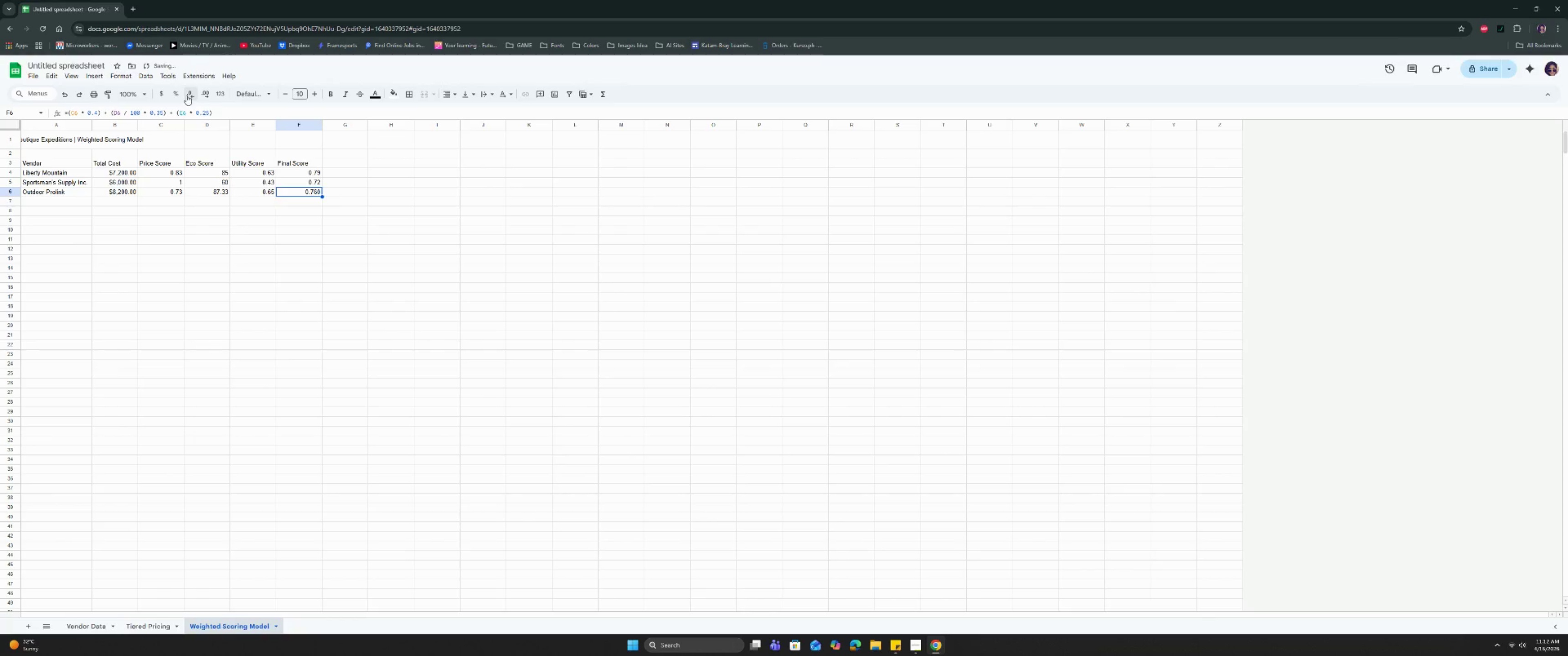 
left_click([186, 95])
 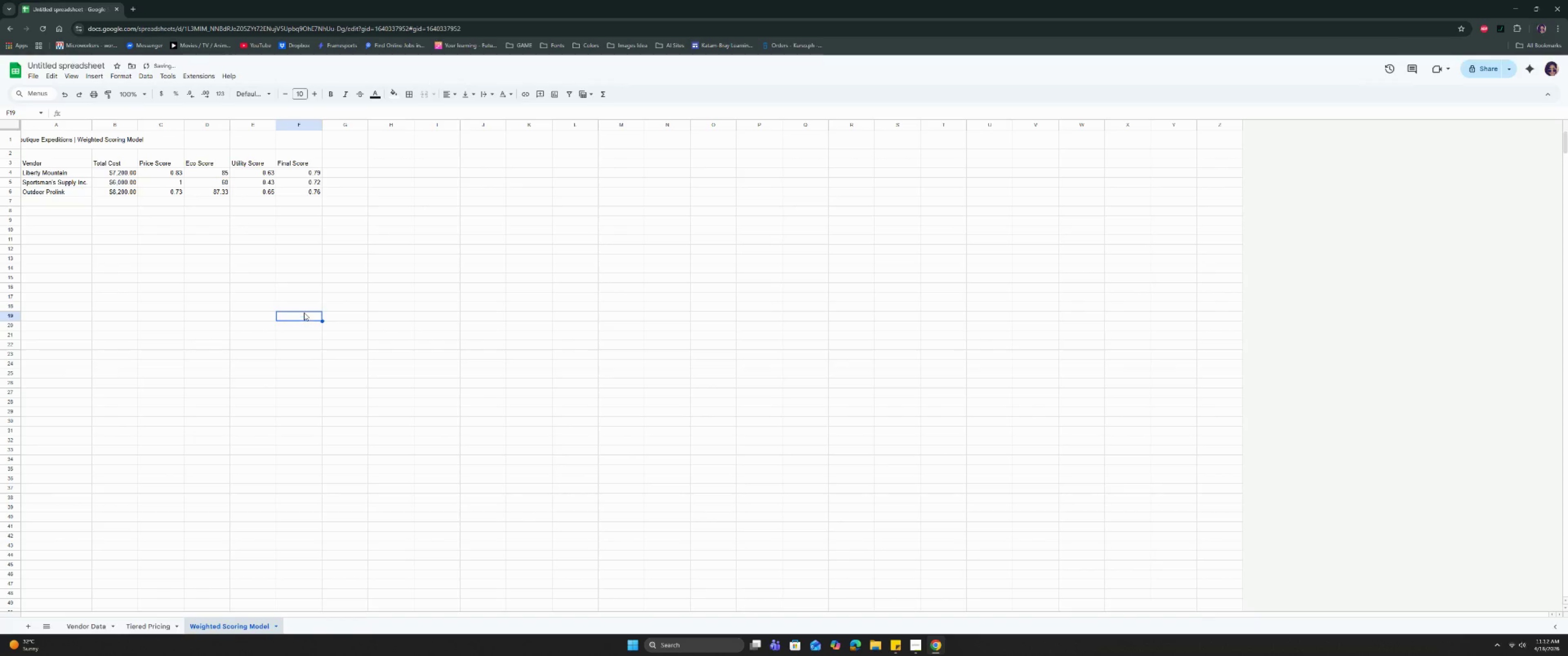 
left_click([337, 264])
 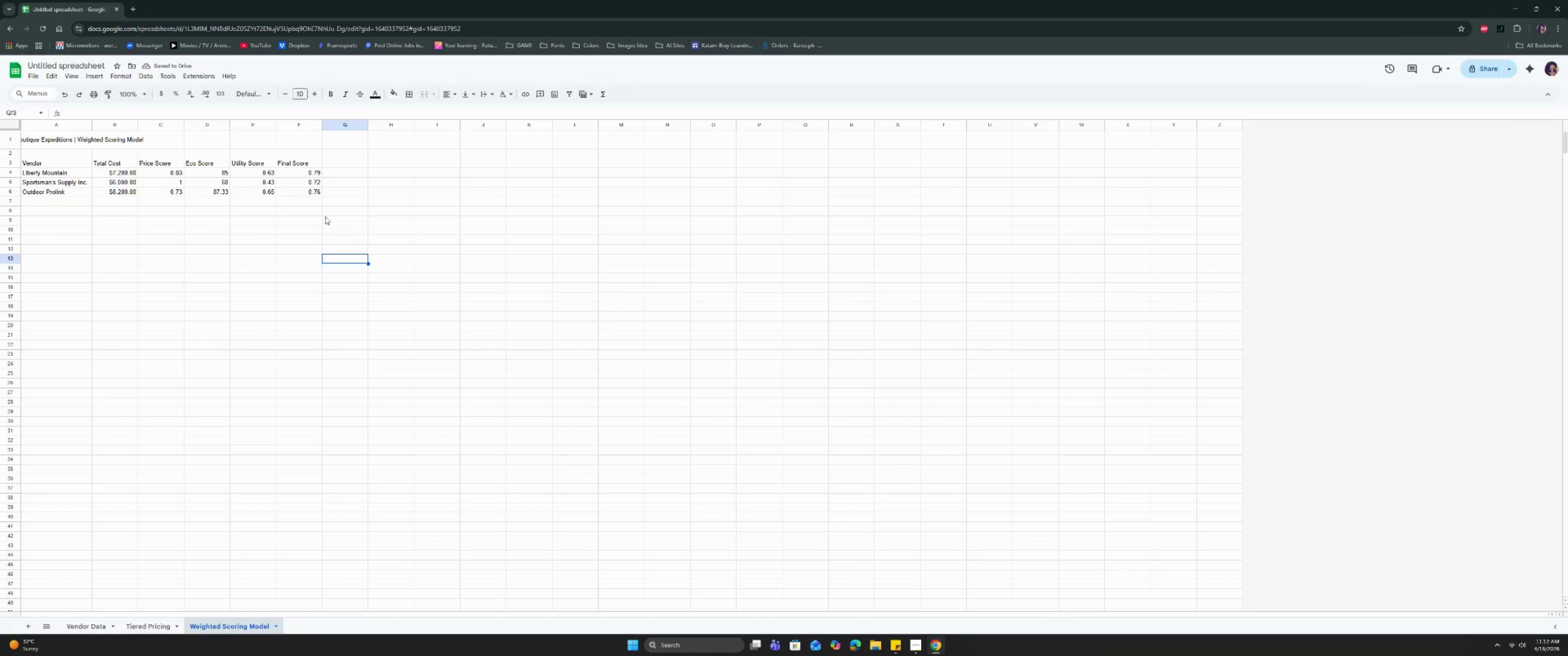 
left_click([309, 192])
 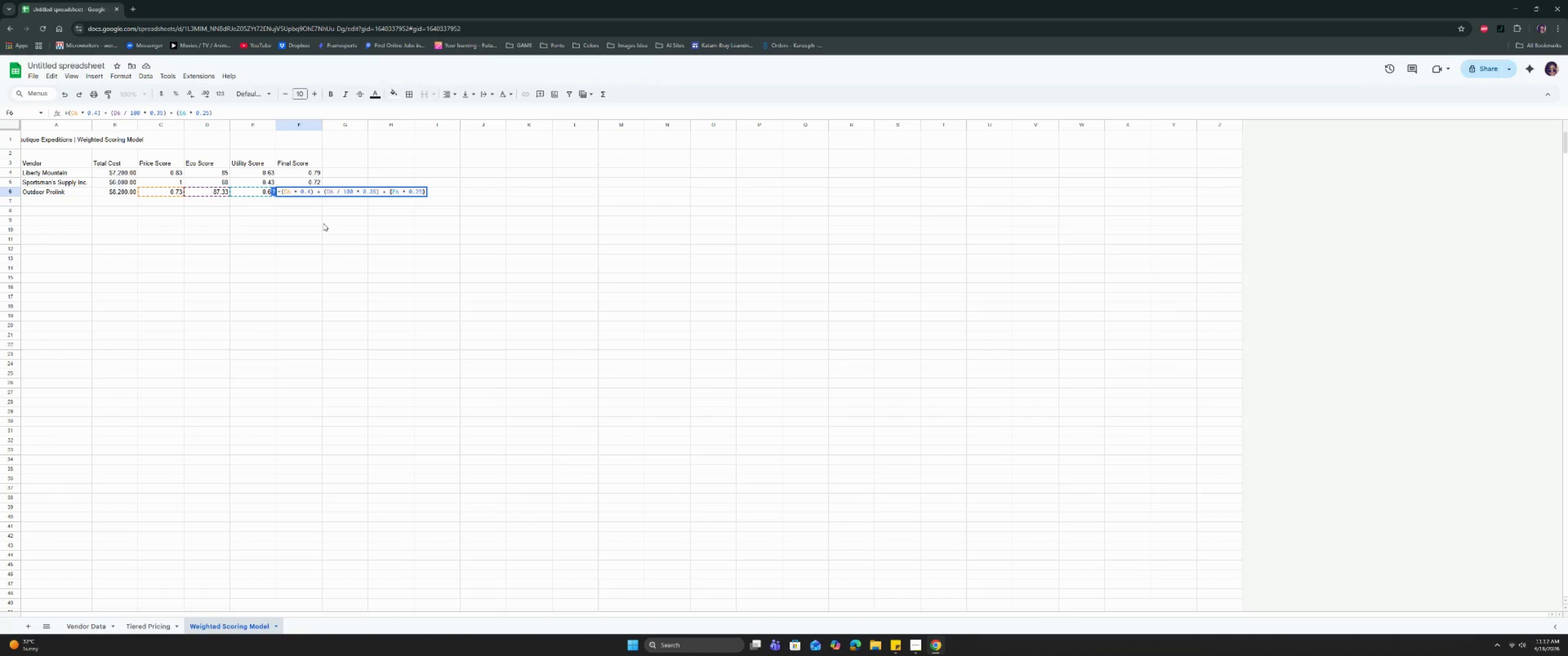 
wait(11.38)
 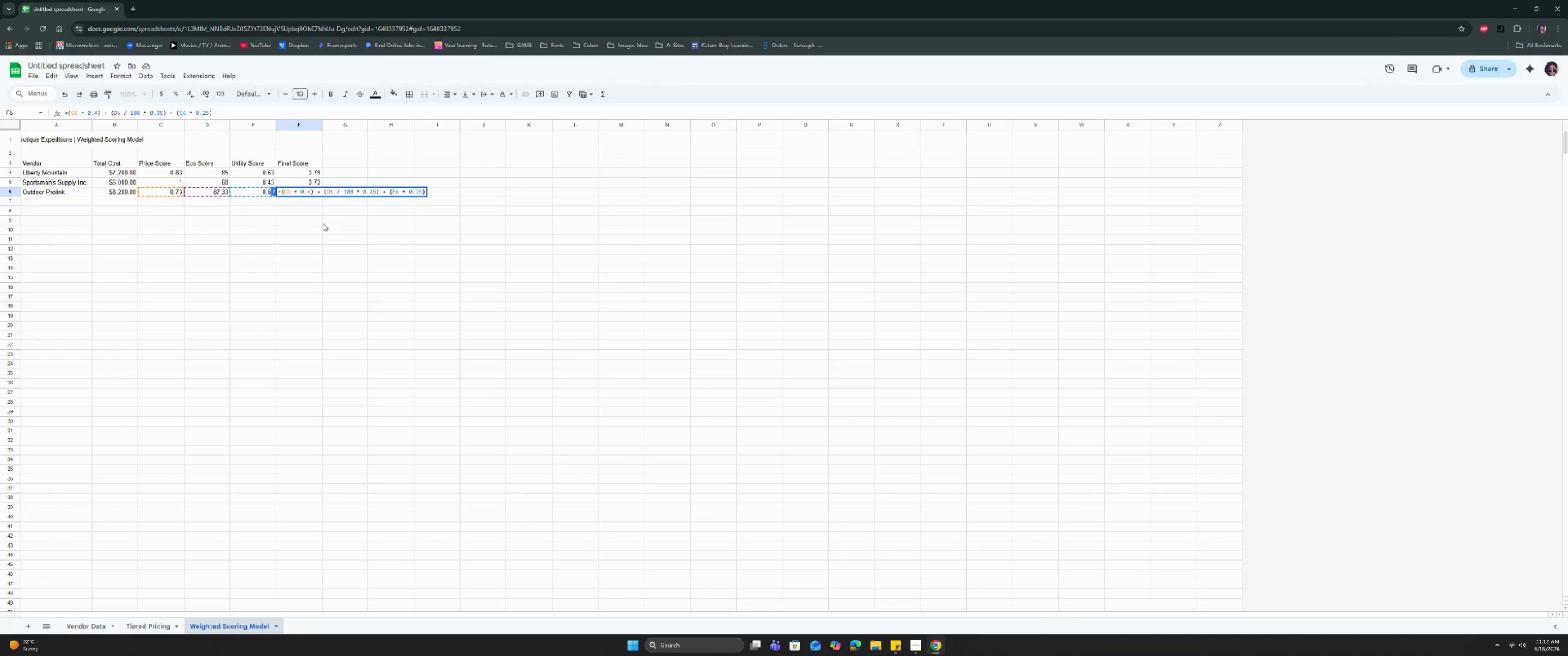 
left_click([286, 229])
 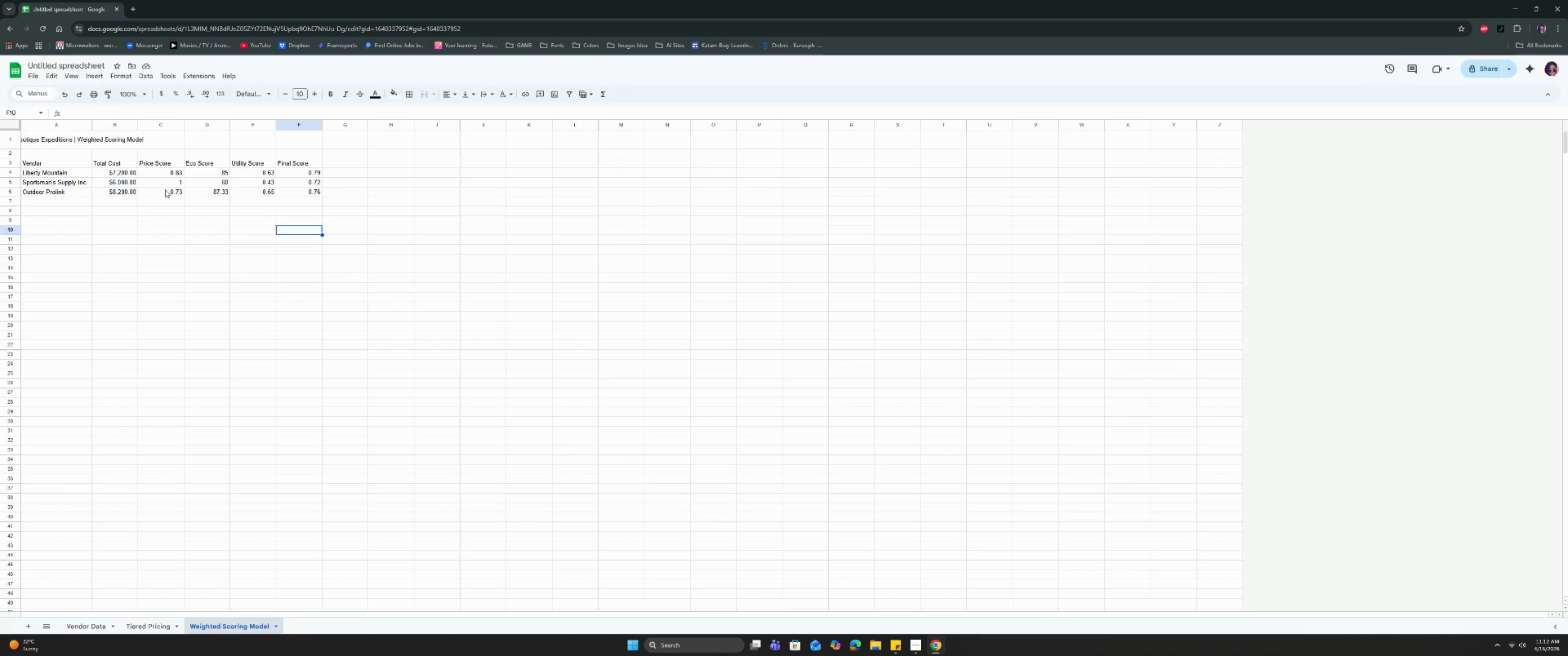 
double_click([165, 190])
 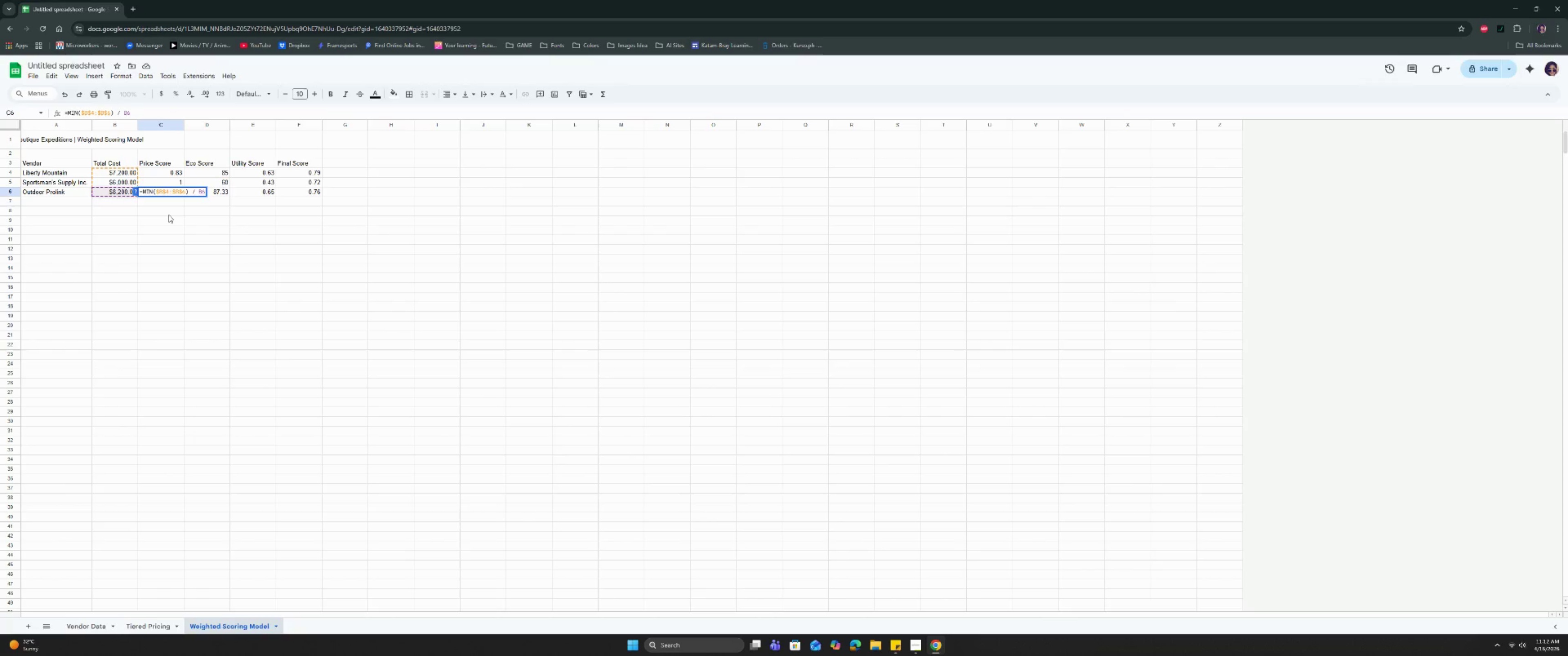 
left_click([169, 215])
 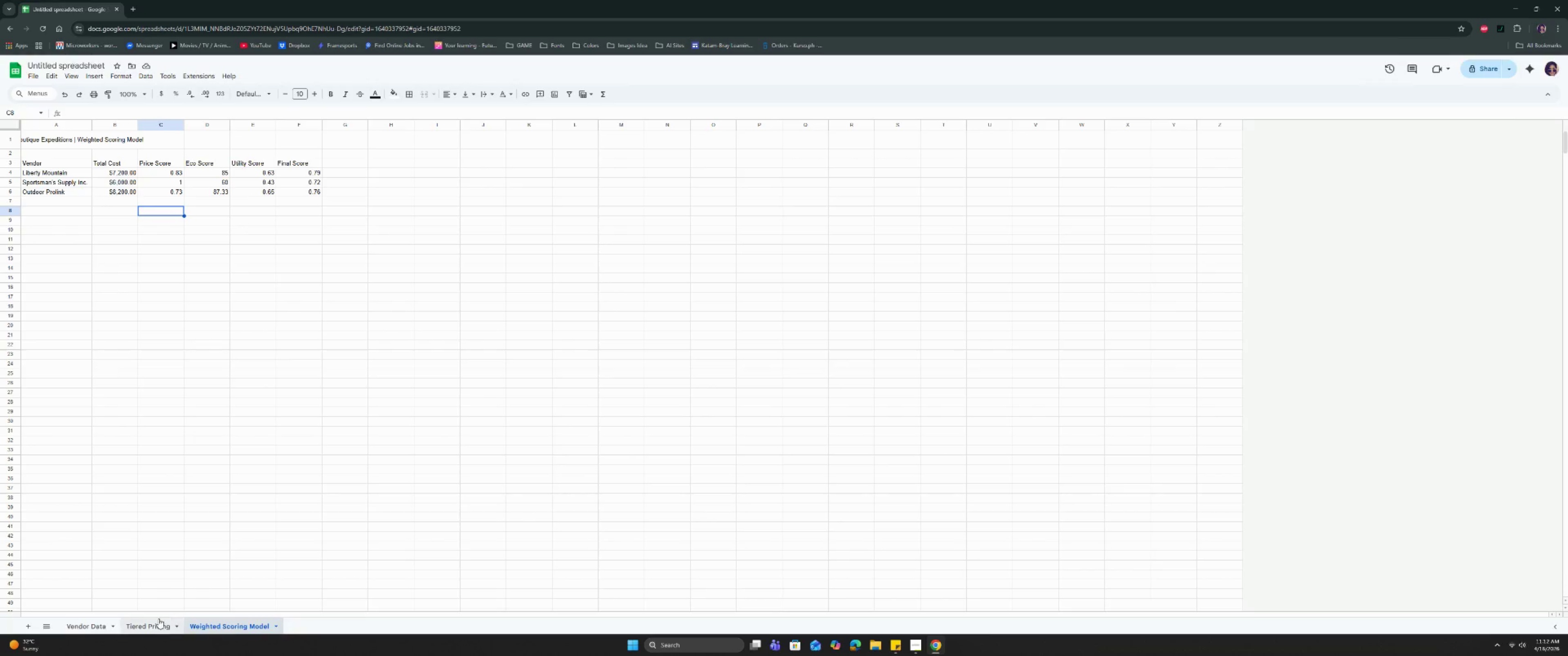 
left_click([160, 620])
 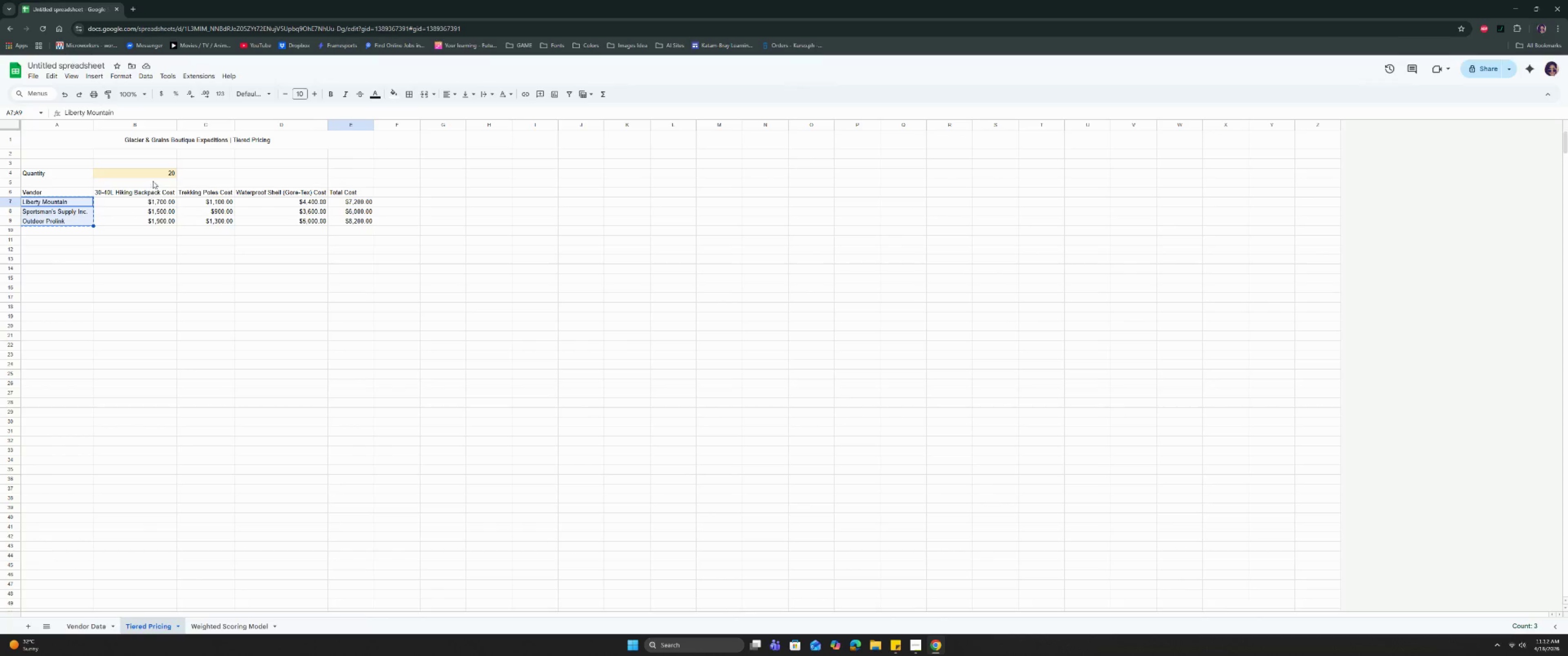 
left_click([155, 173])
 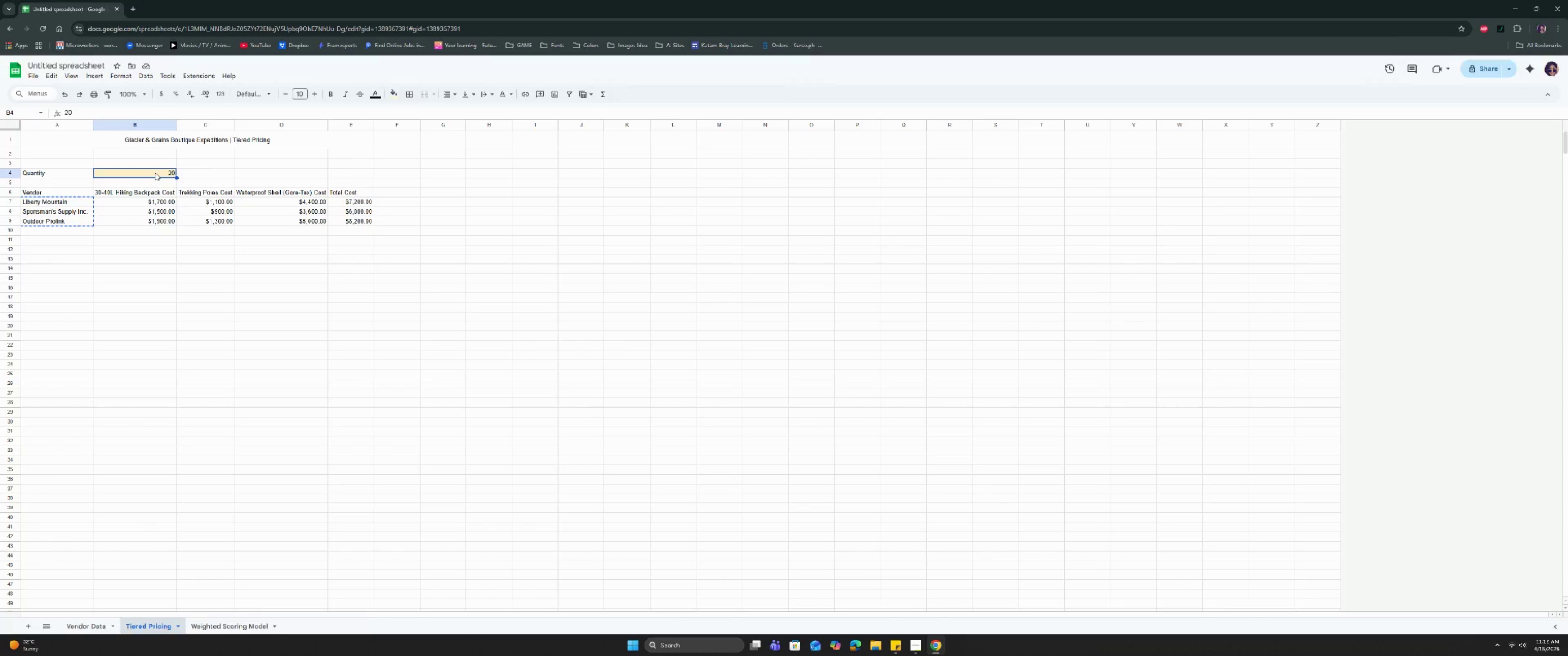 
type(40)
 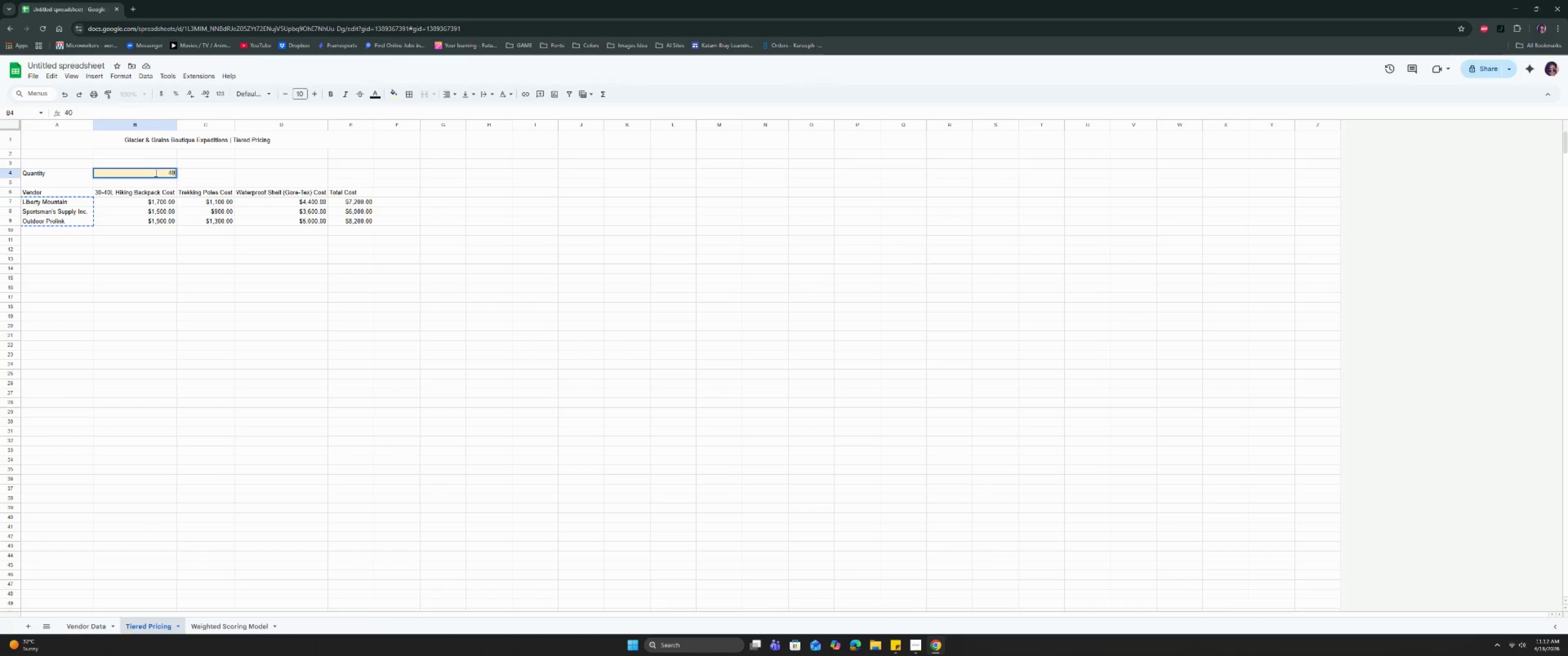 
key(Enter)
 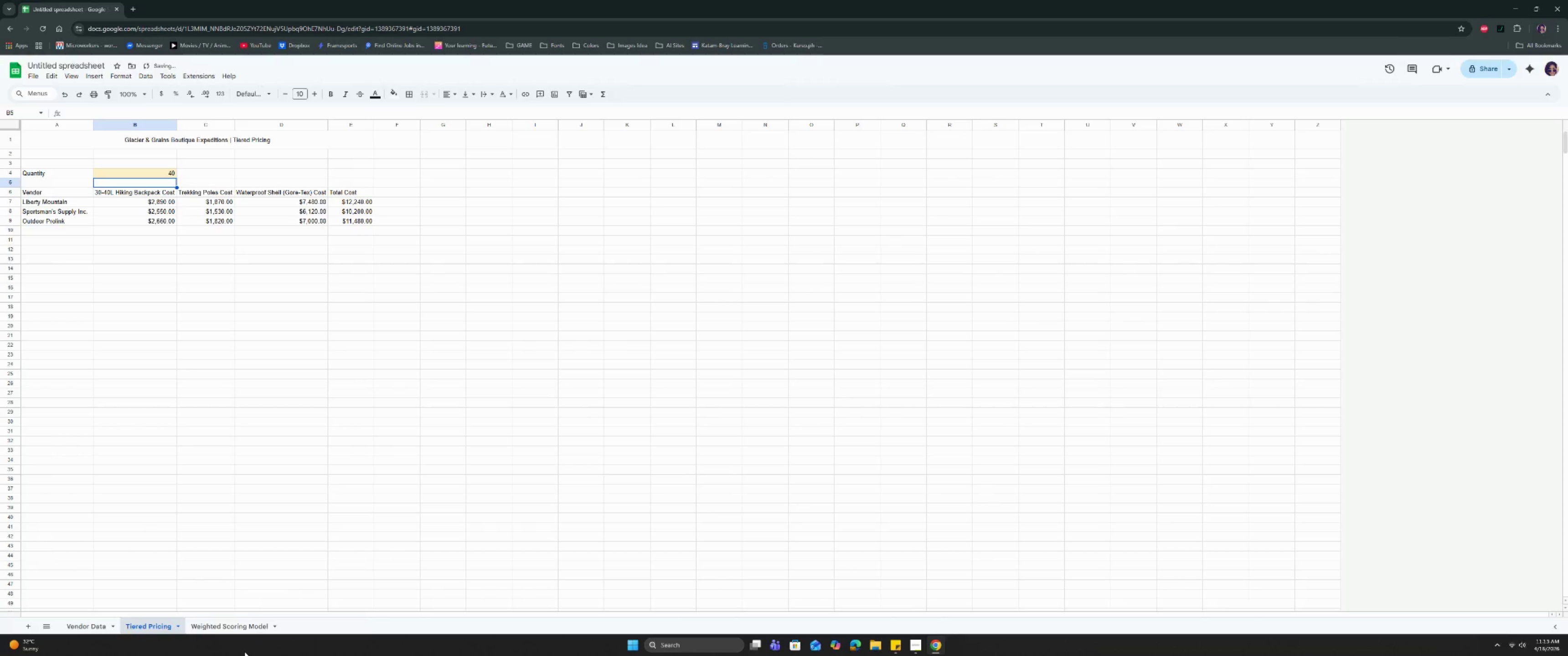 
left_click([239, 630])
 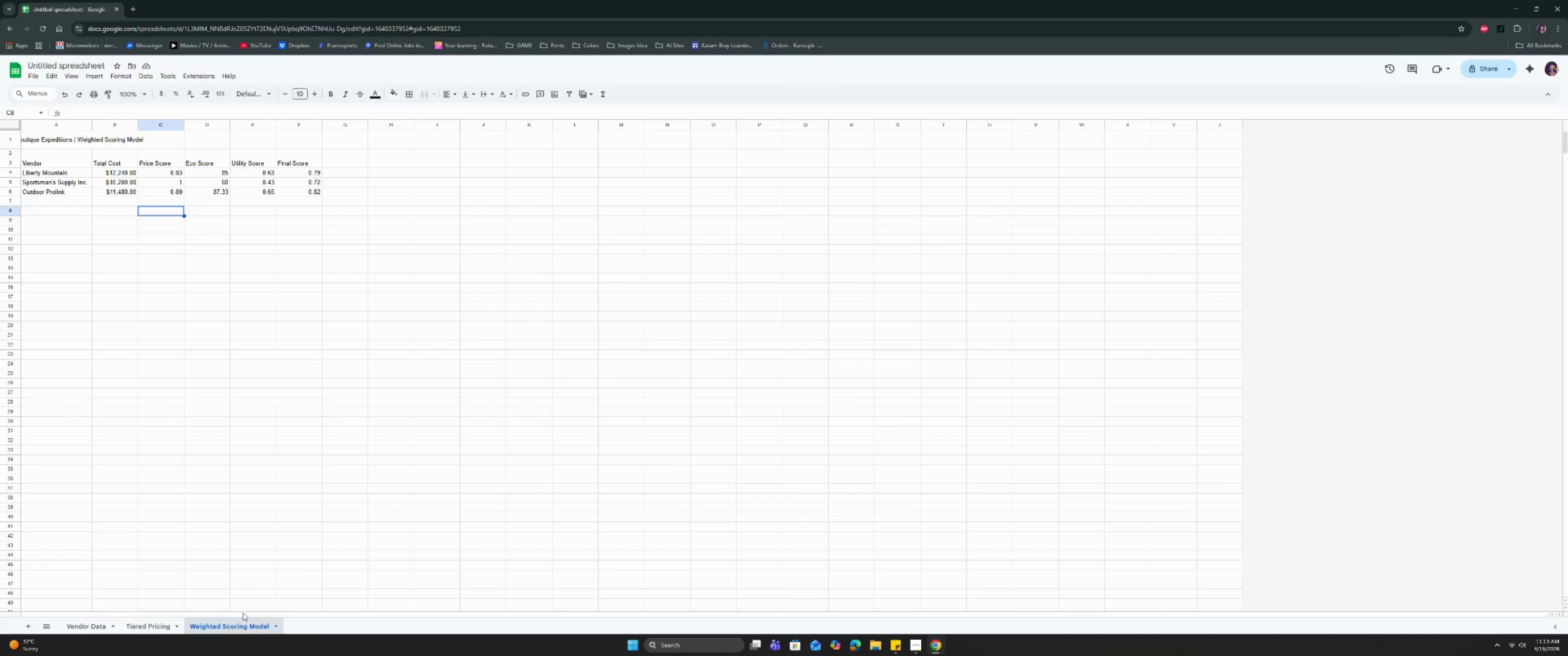 
wait(7.01)
 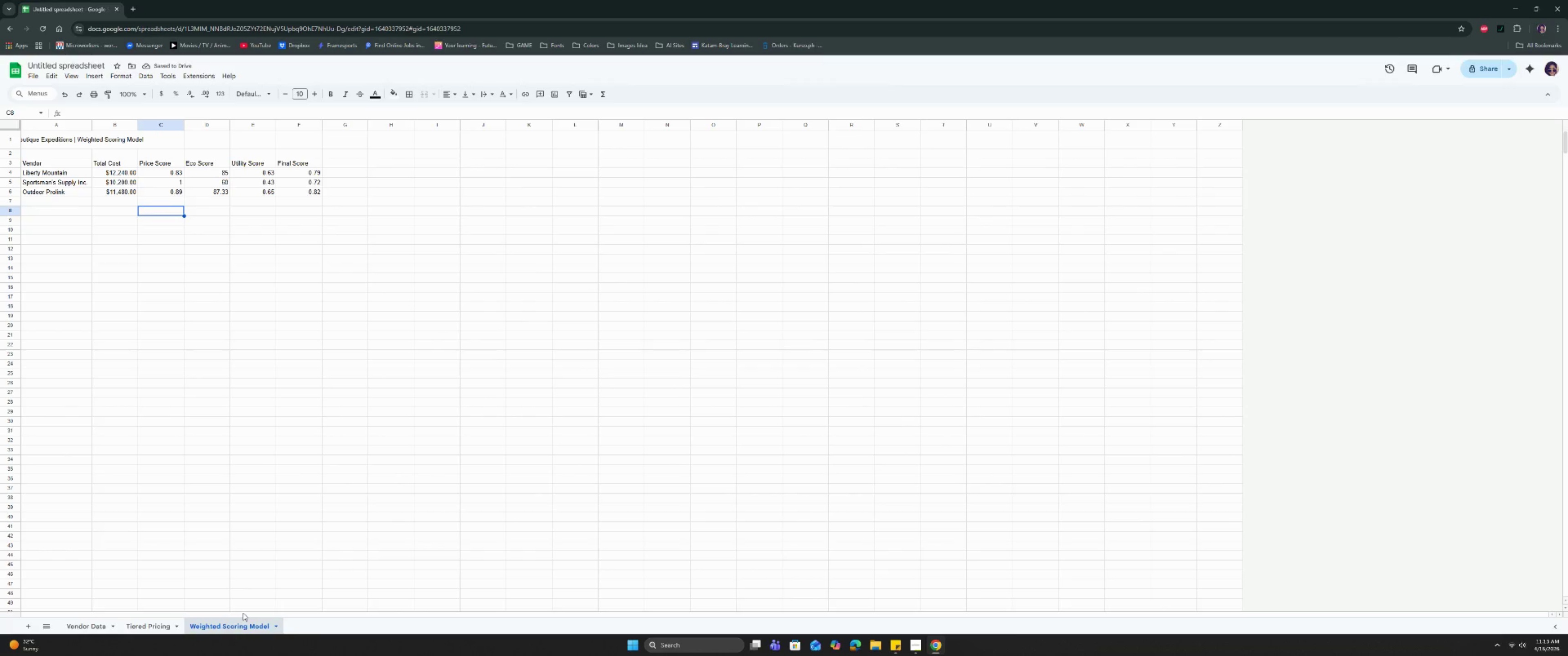 
left_click([151, 623])
 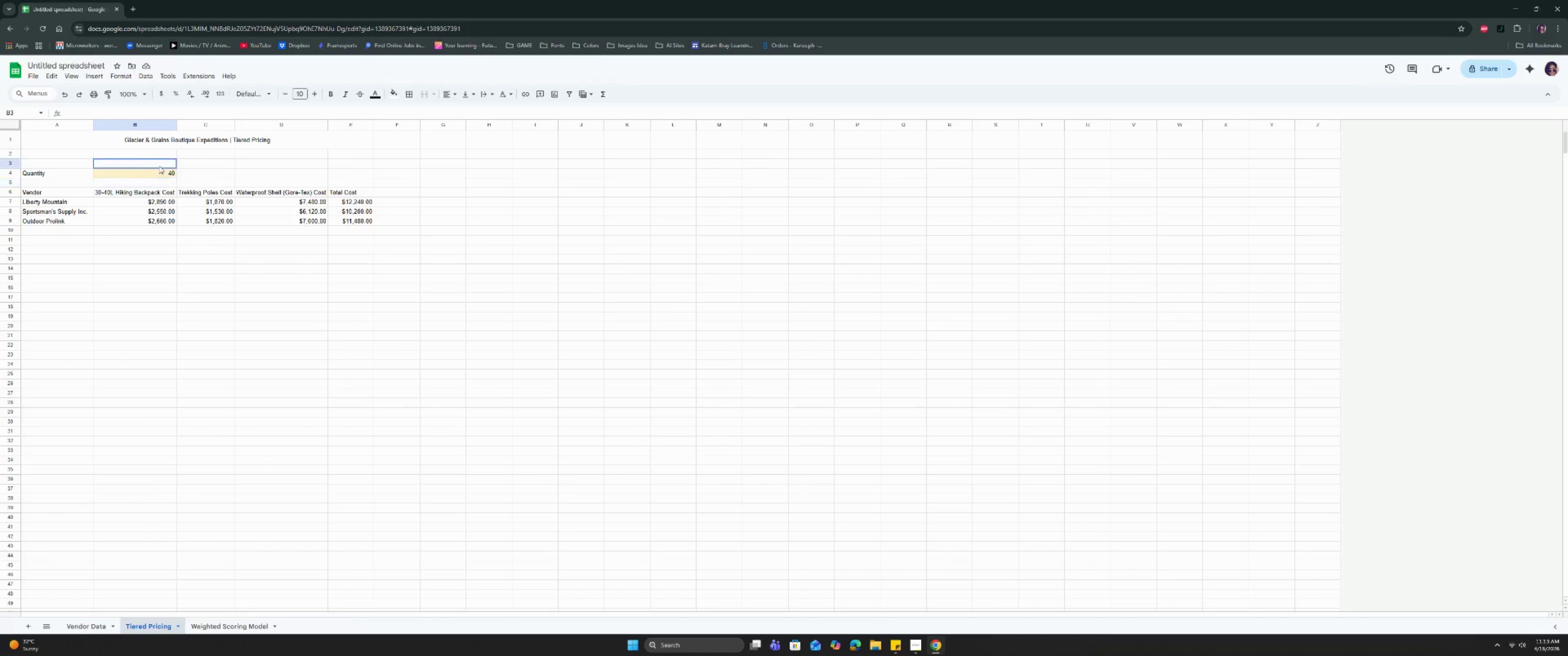 
double_click([160, 174])
 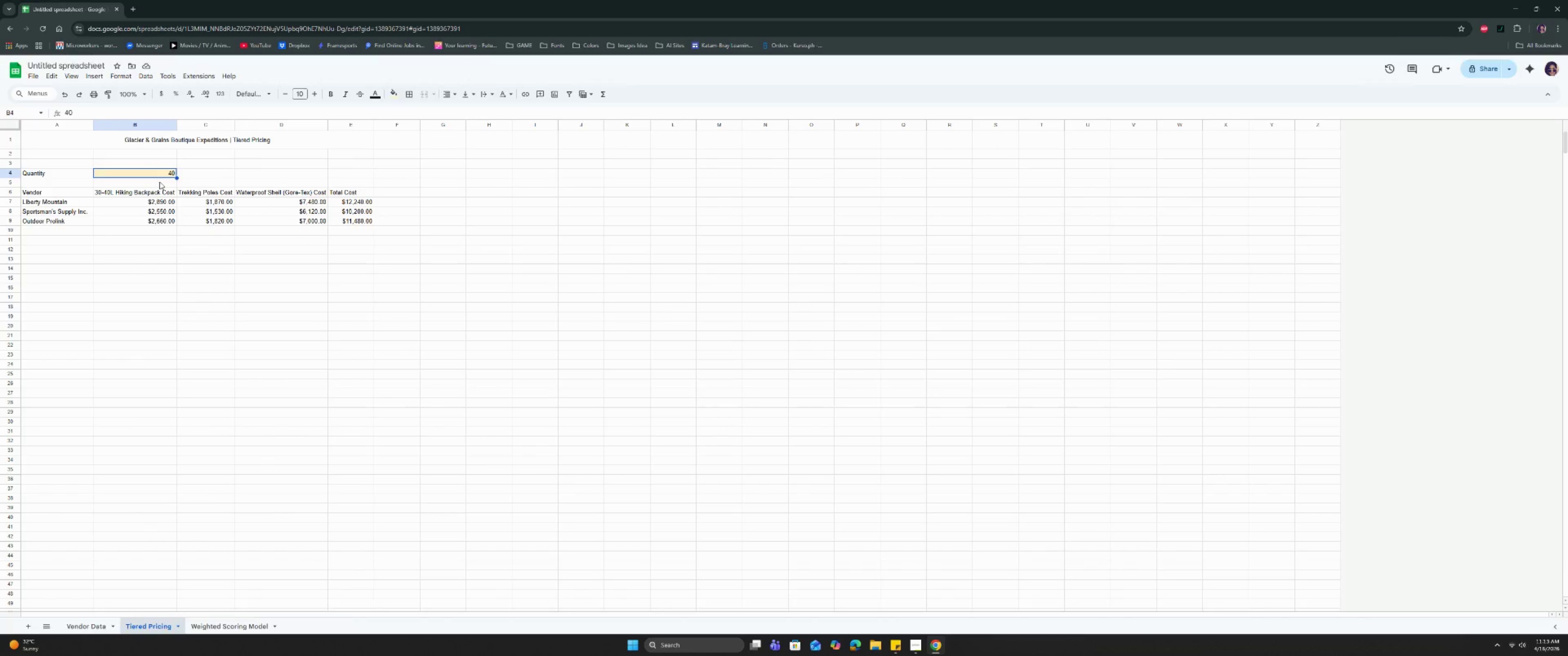 
type(100)
 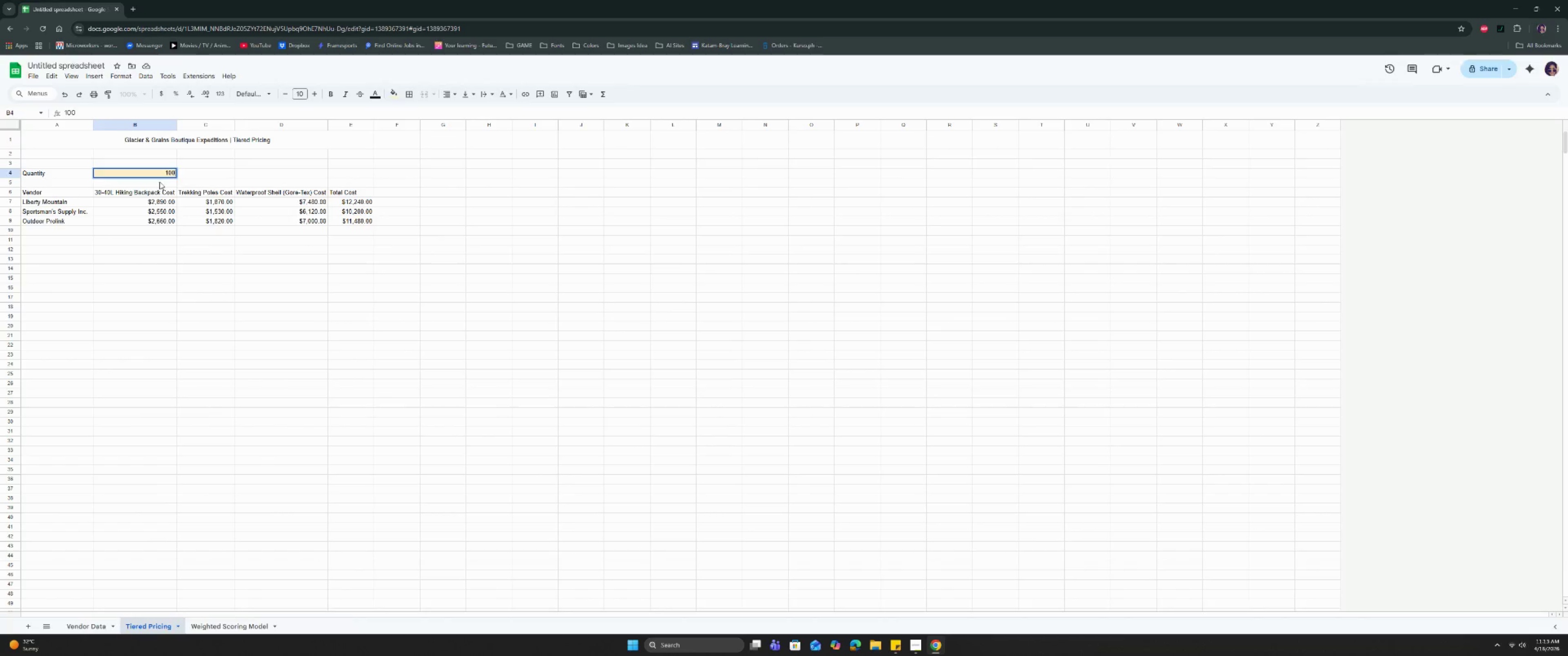 
key(Enter)
 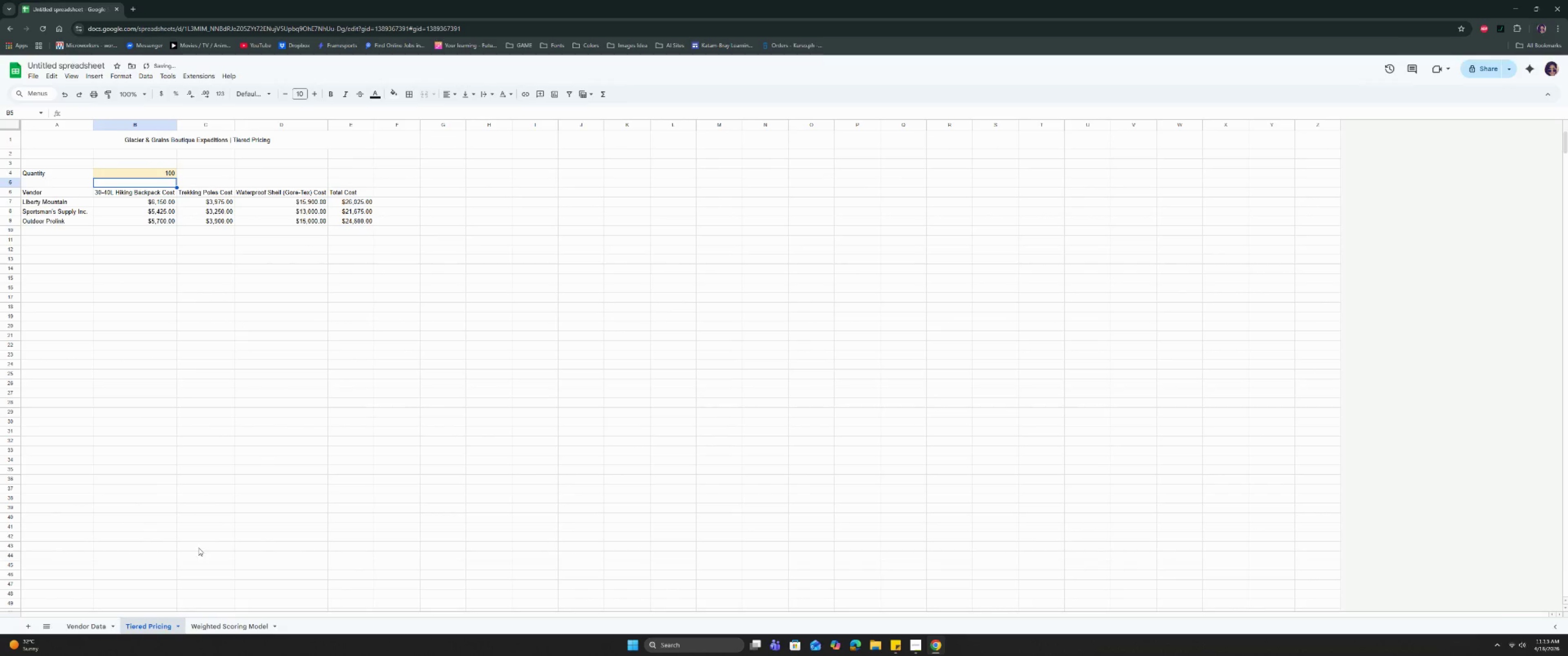 
left_click([211, 630])
 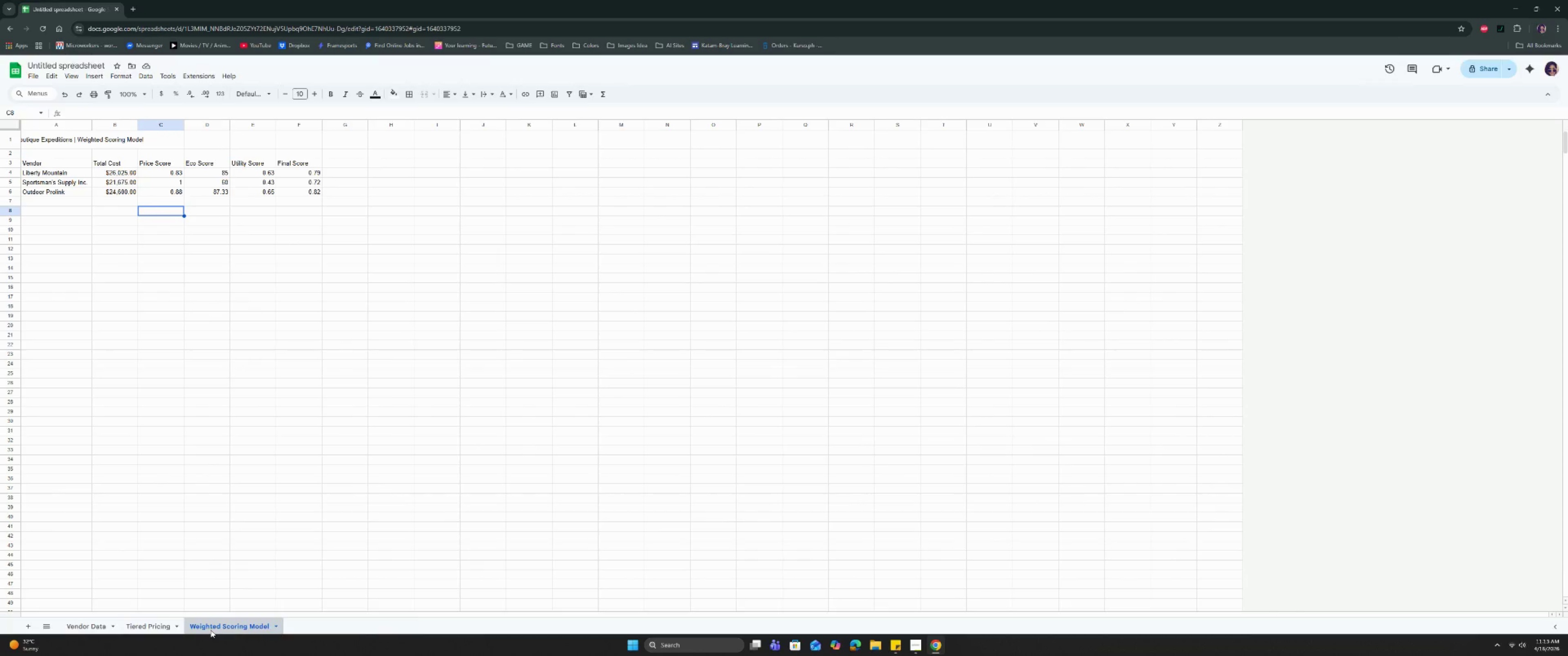 
wait(9.81)
 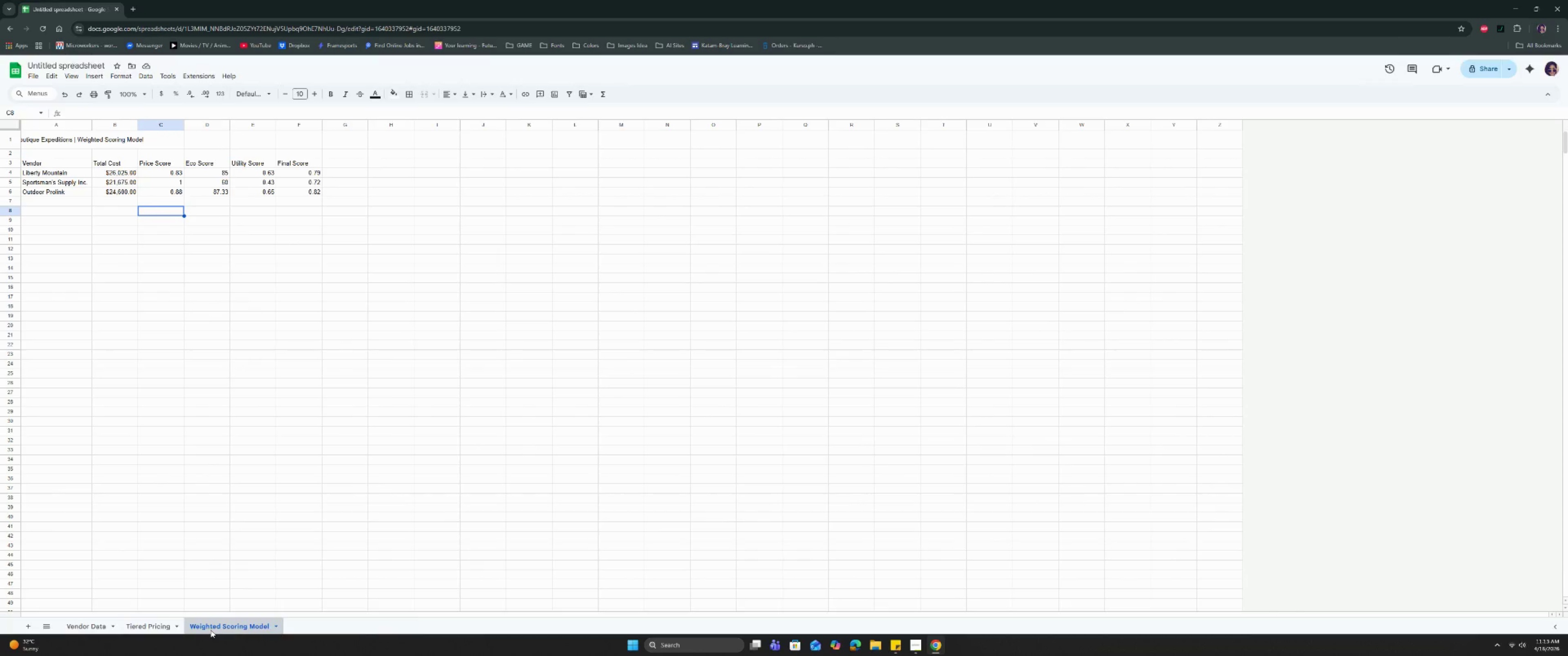 
left_click([338, 165])
 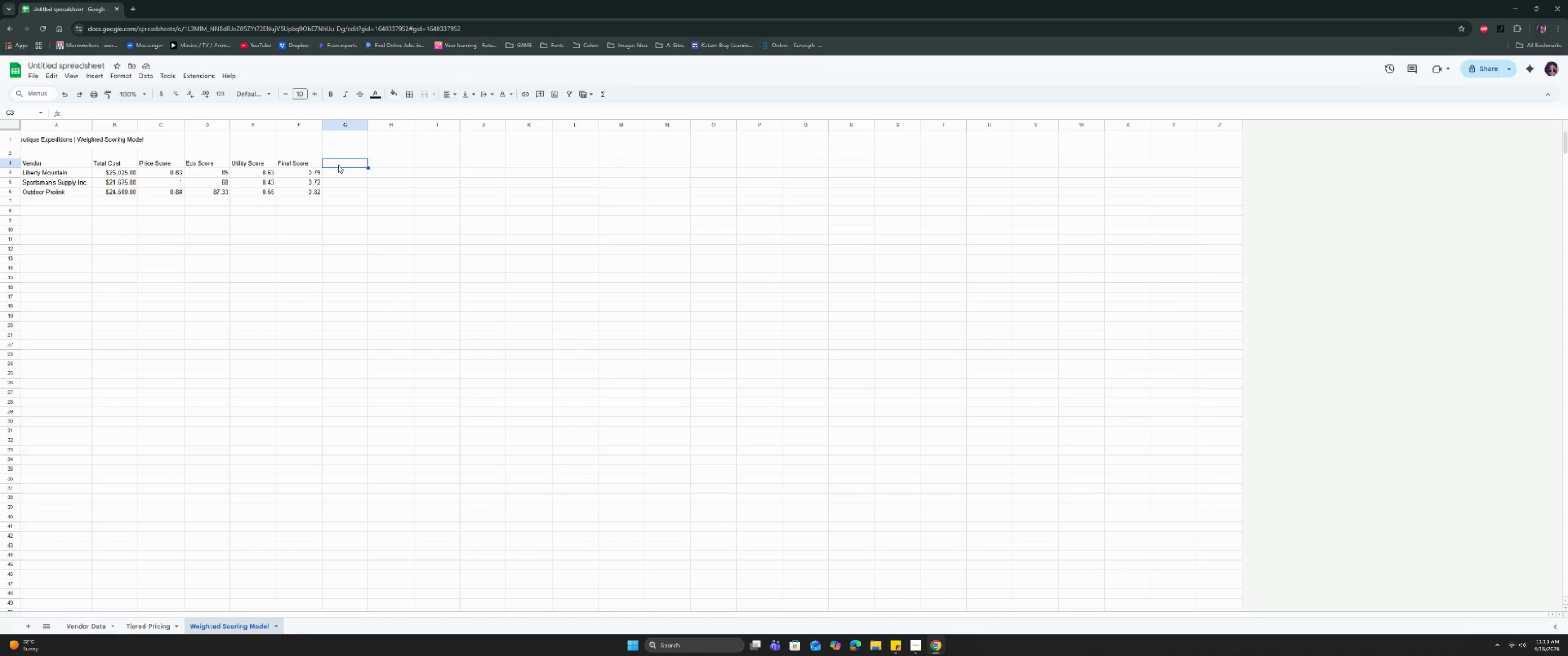 
type(Rank)
 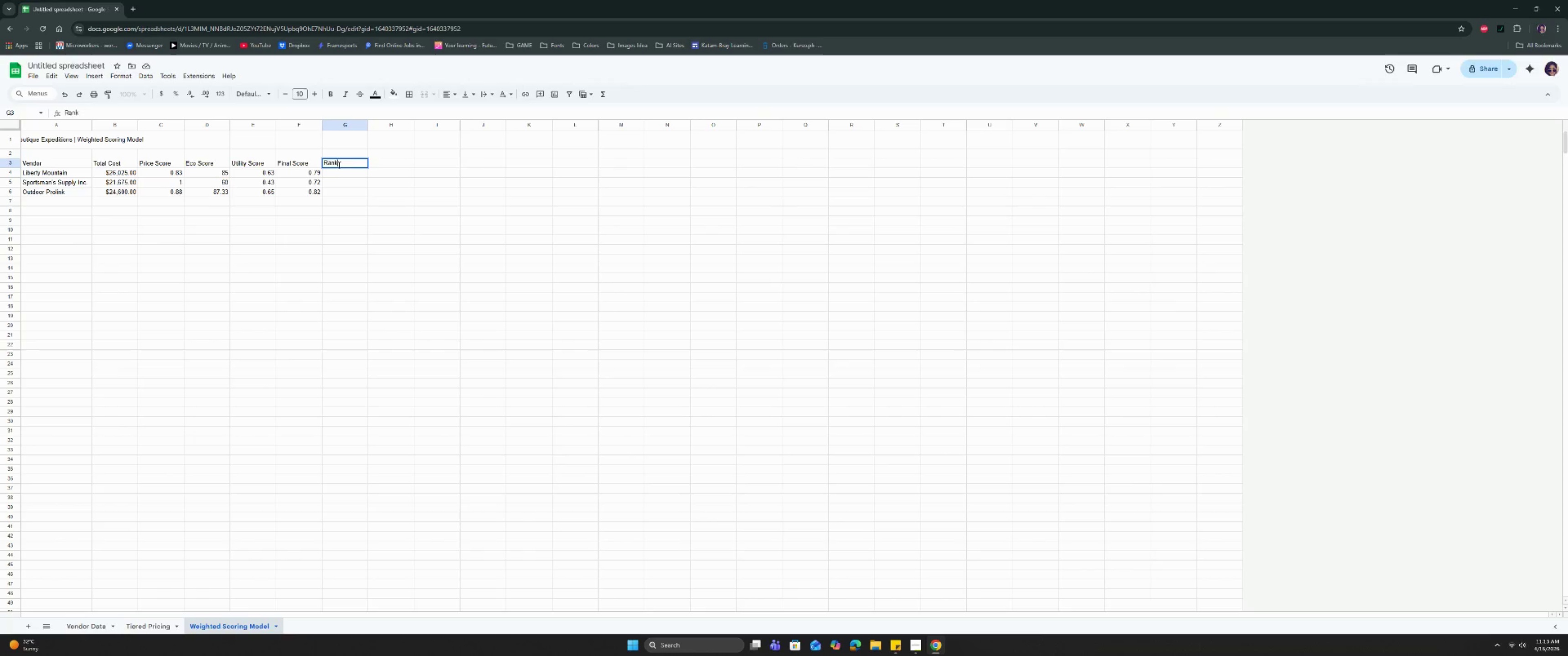 
key(Enter)
 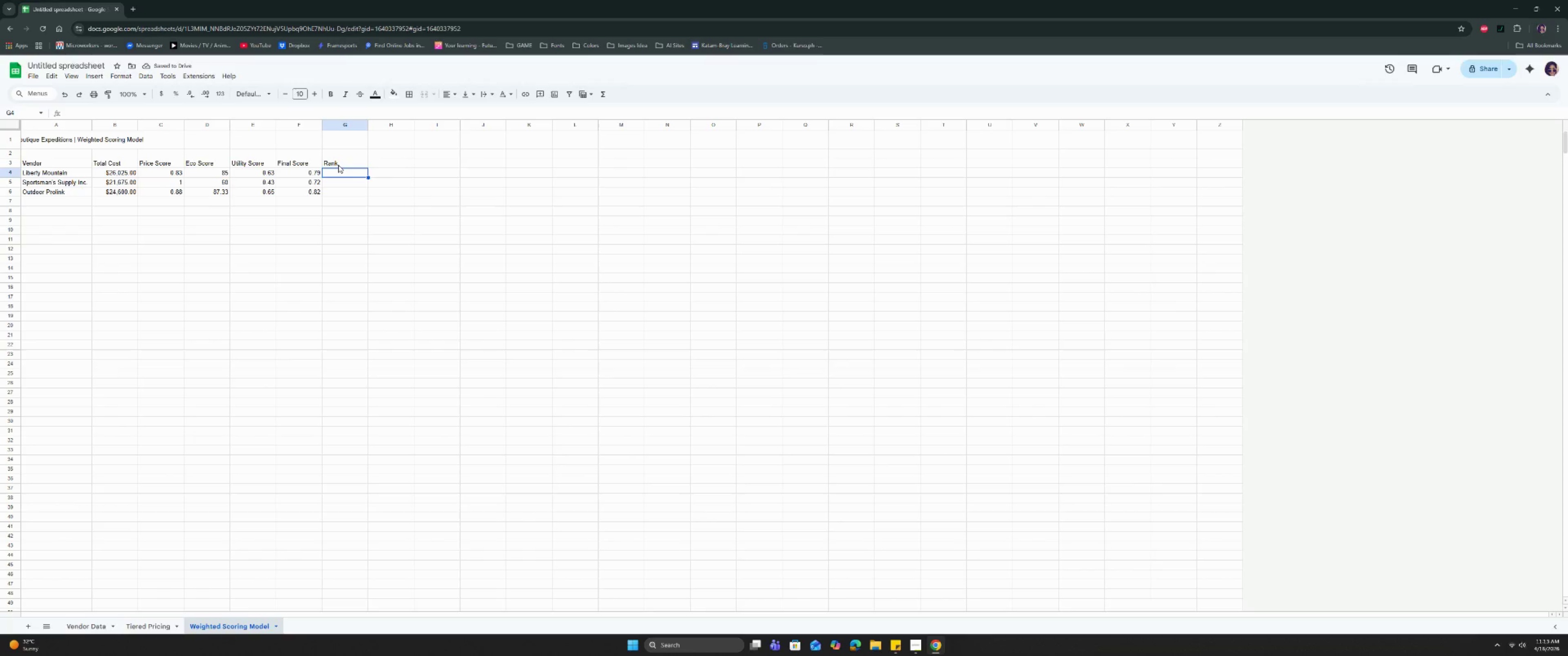 
double_click([346, 169])
 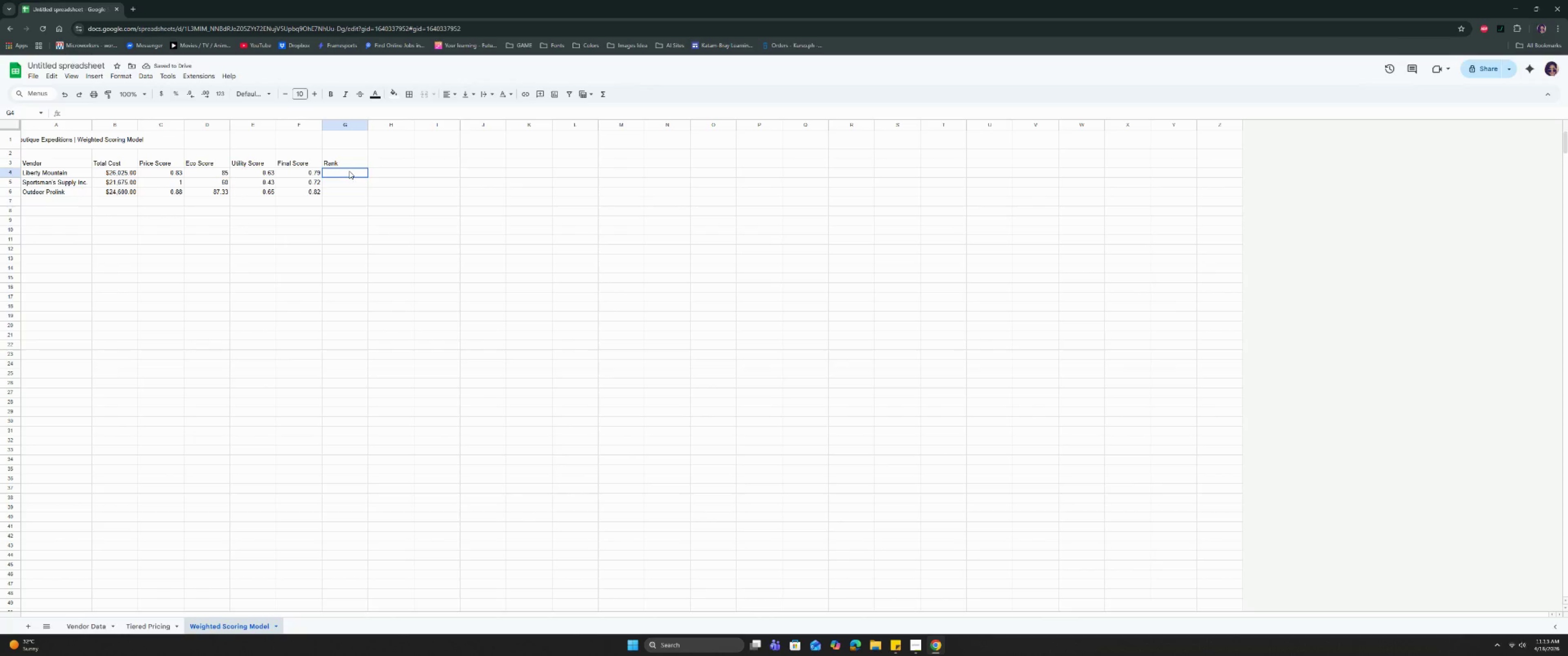 
triple_click([349, 171])
 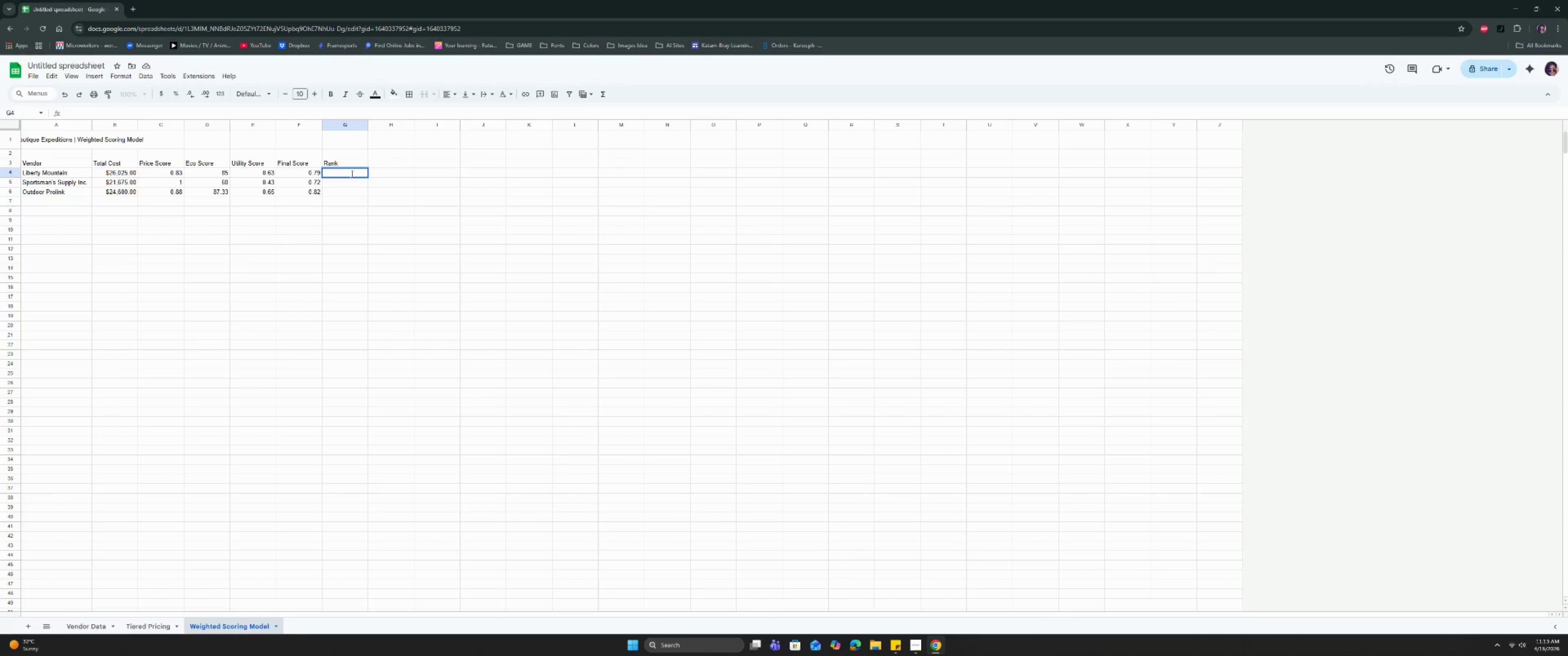 
type(=ran)
 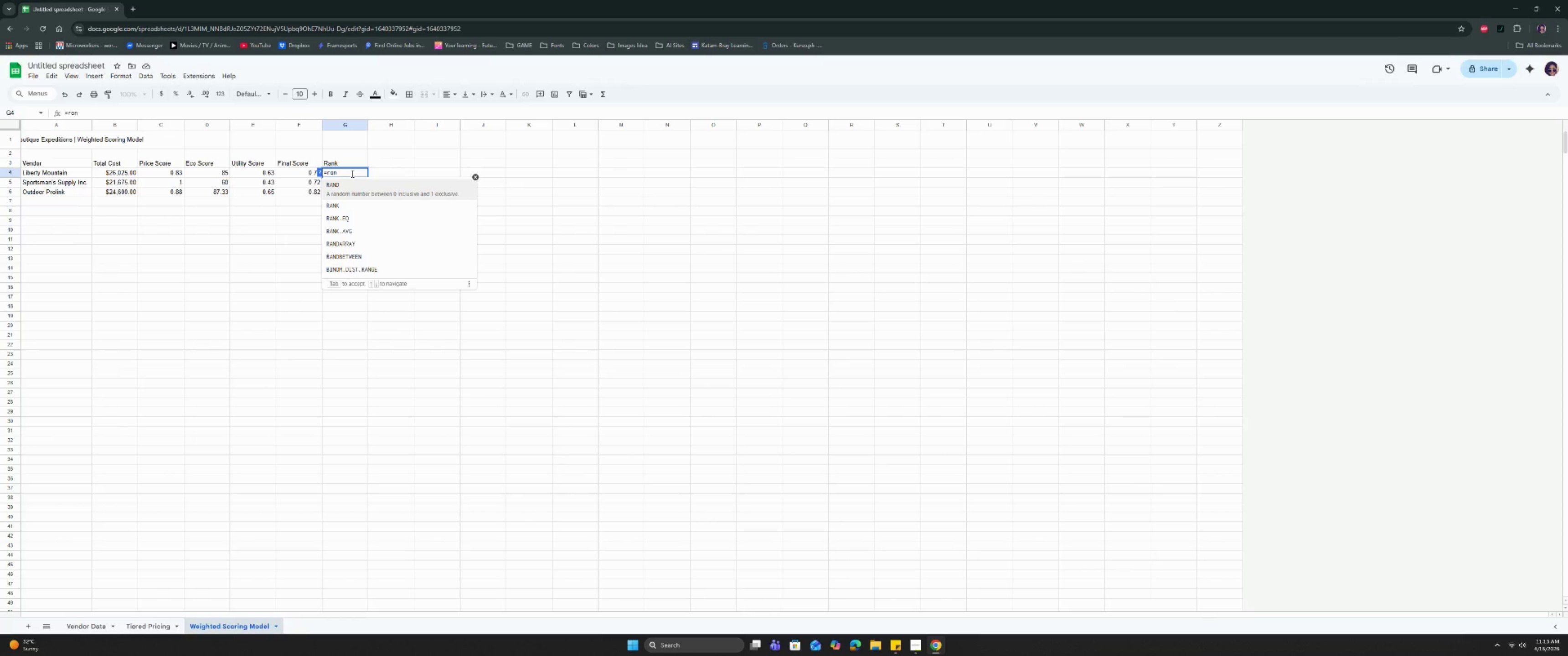 
key(ArrowDown)
 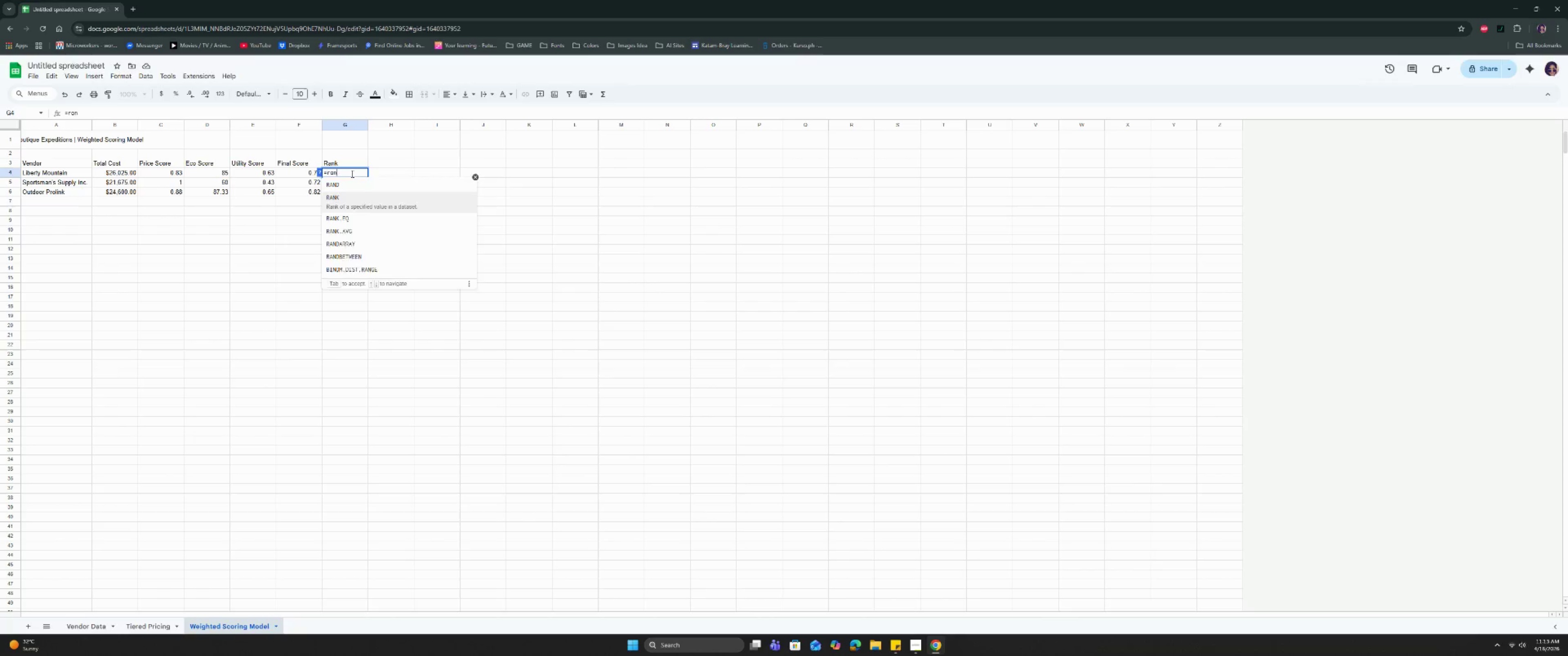 
key(Enter)
 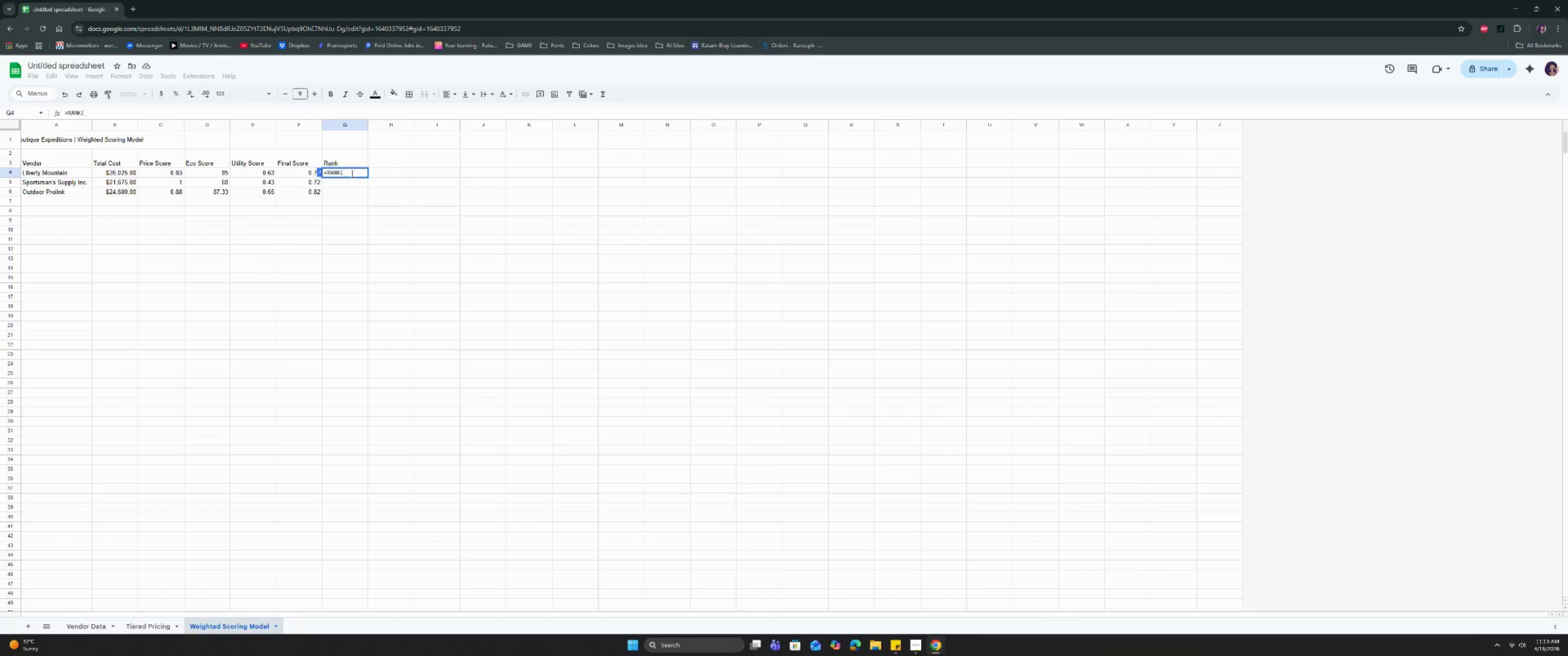 
wait(16.73)
 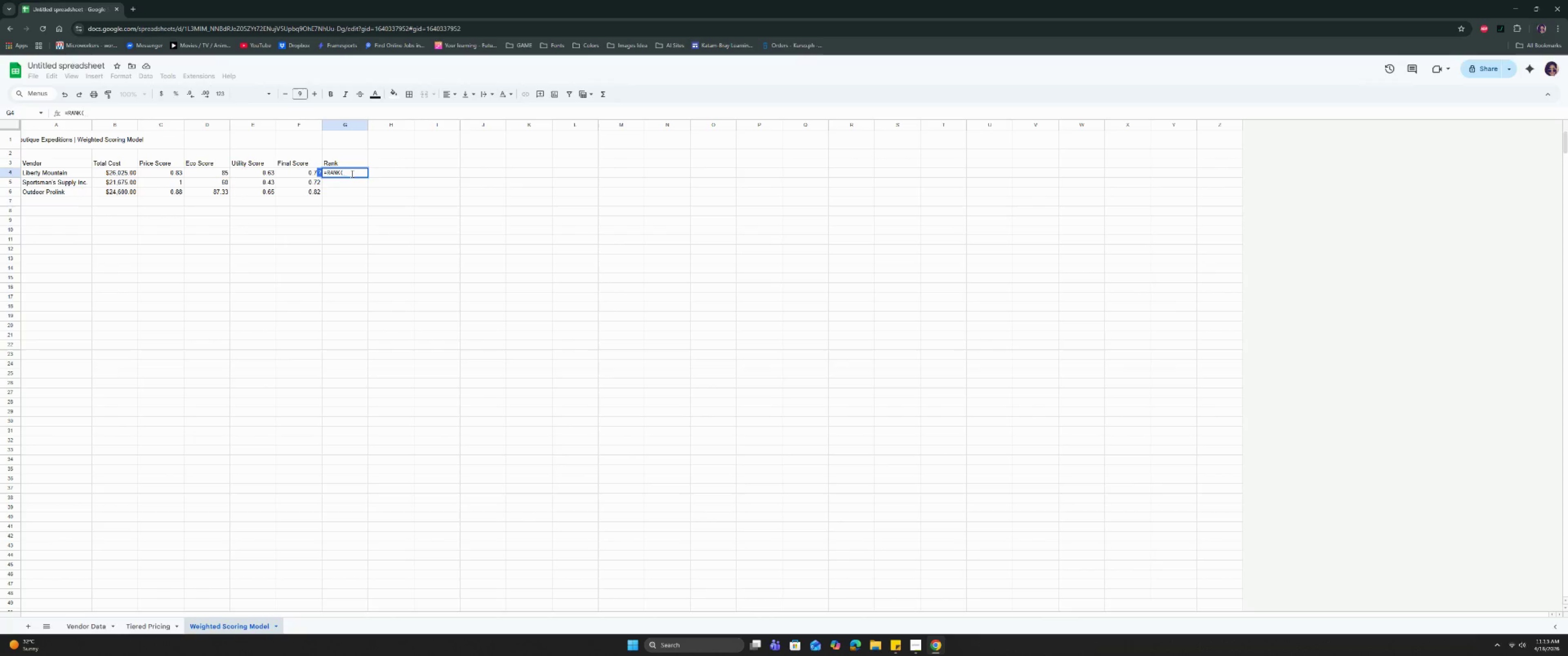 
type(f)
key(Backspace)
type(F4, )
 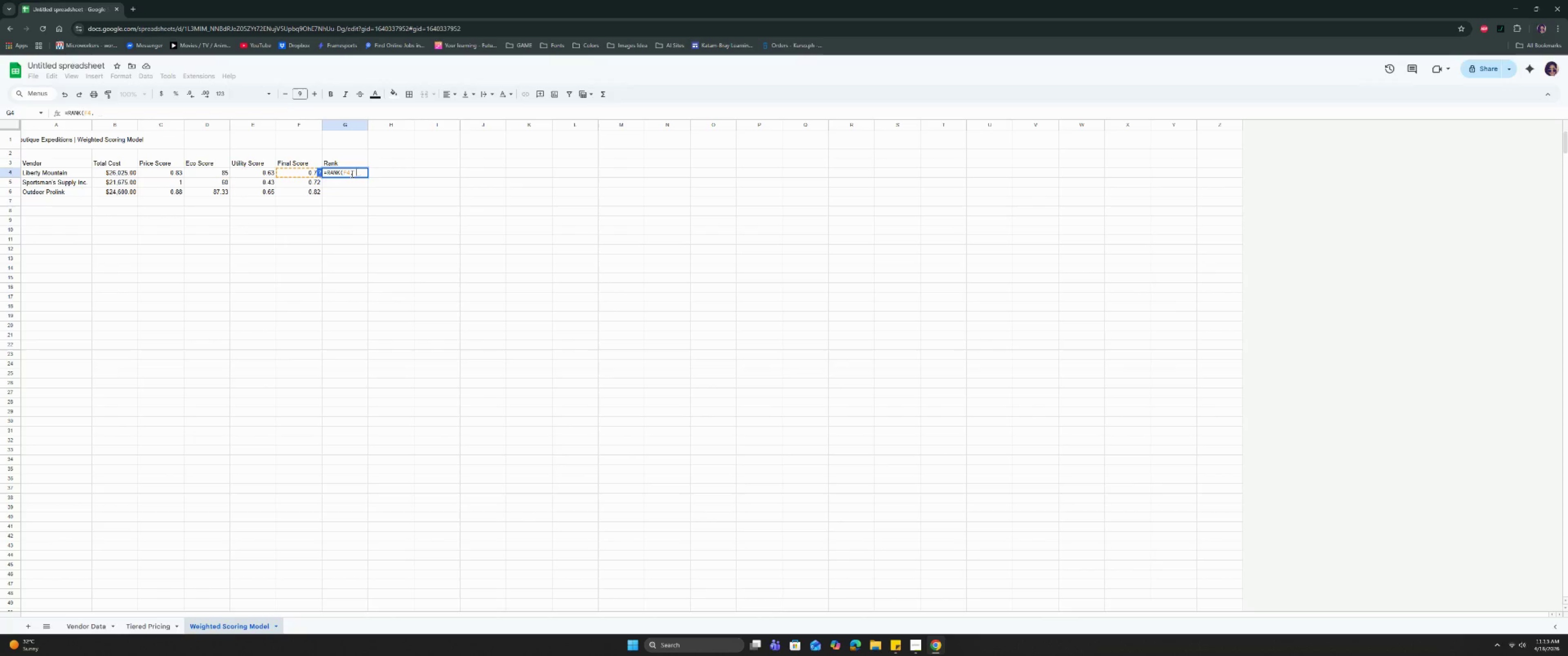 
key(ArrowLeft)
 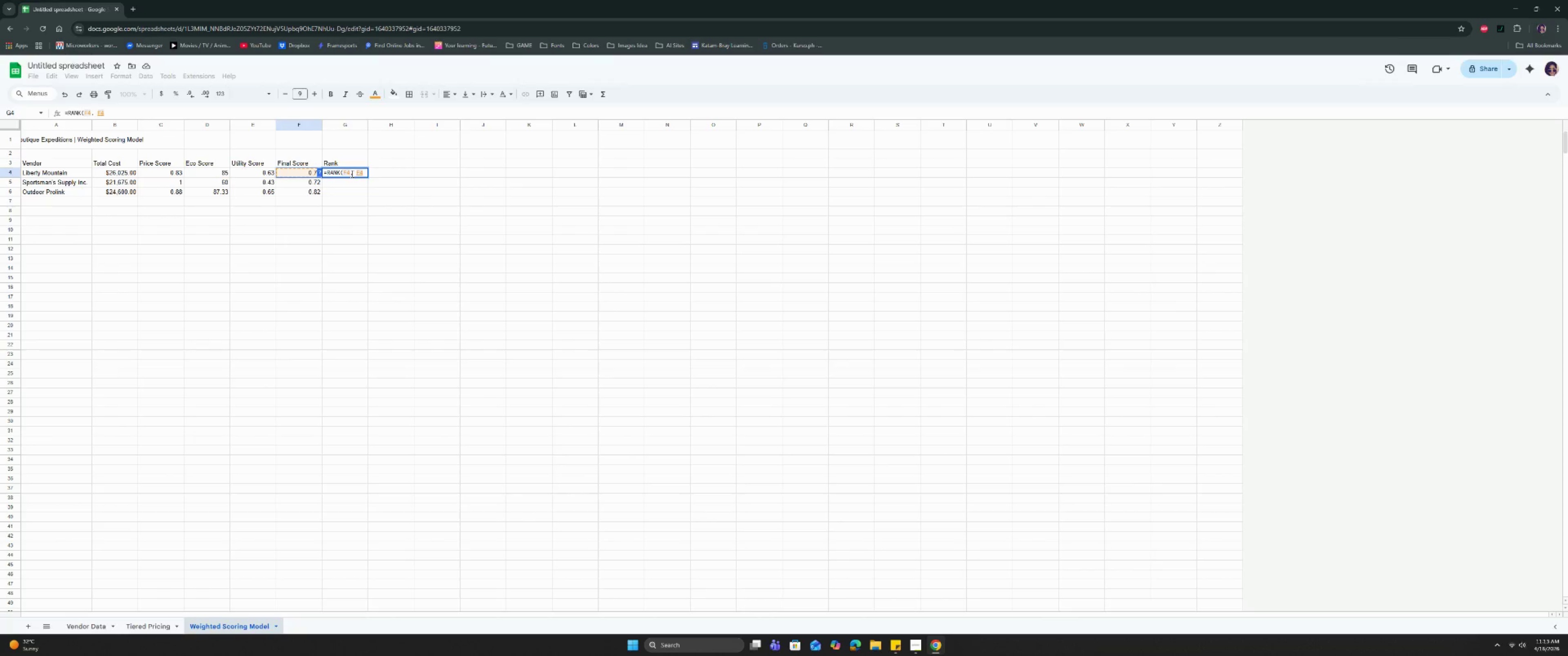 
key(ArrowDown)
 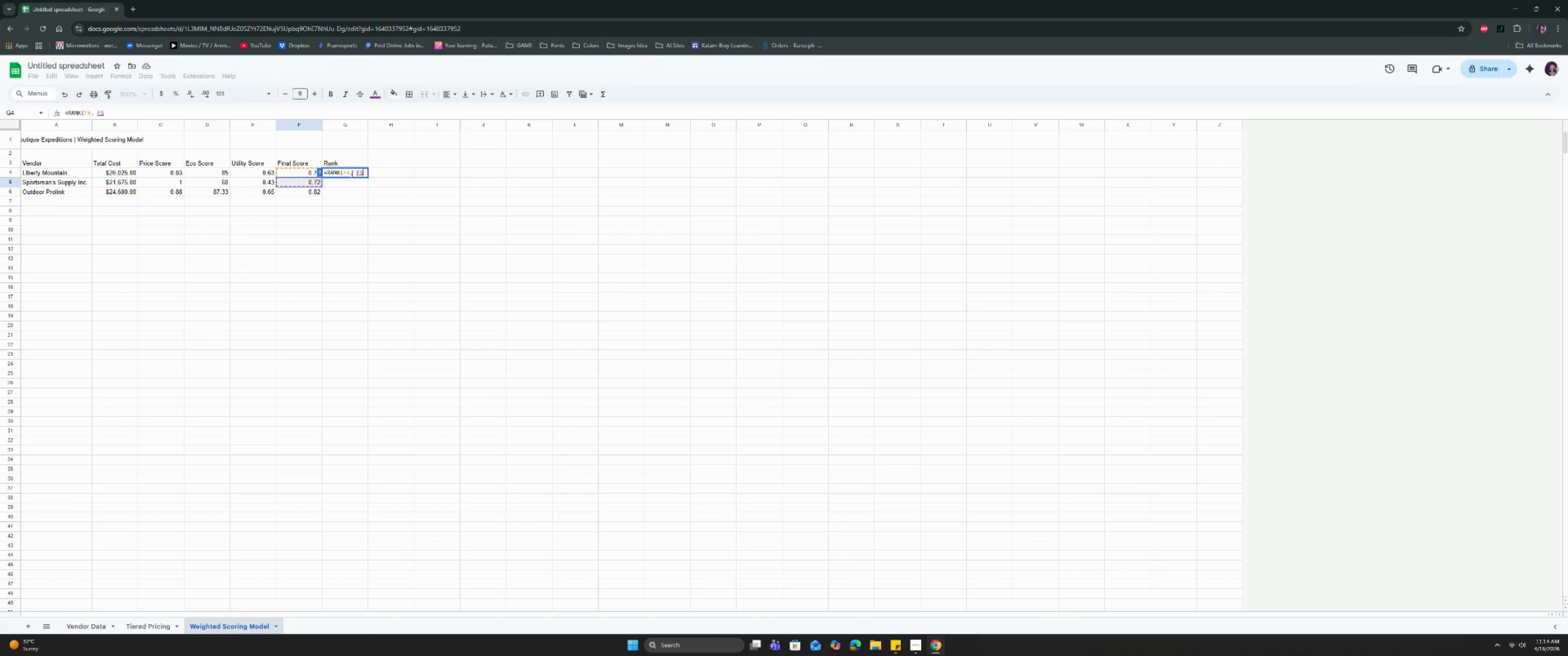 
key(Backspace)
 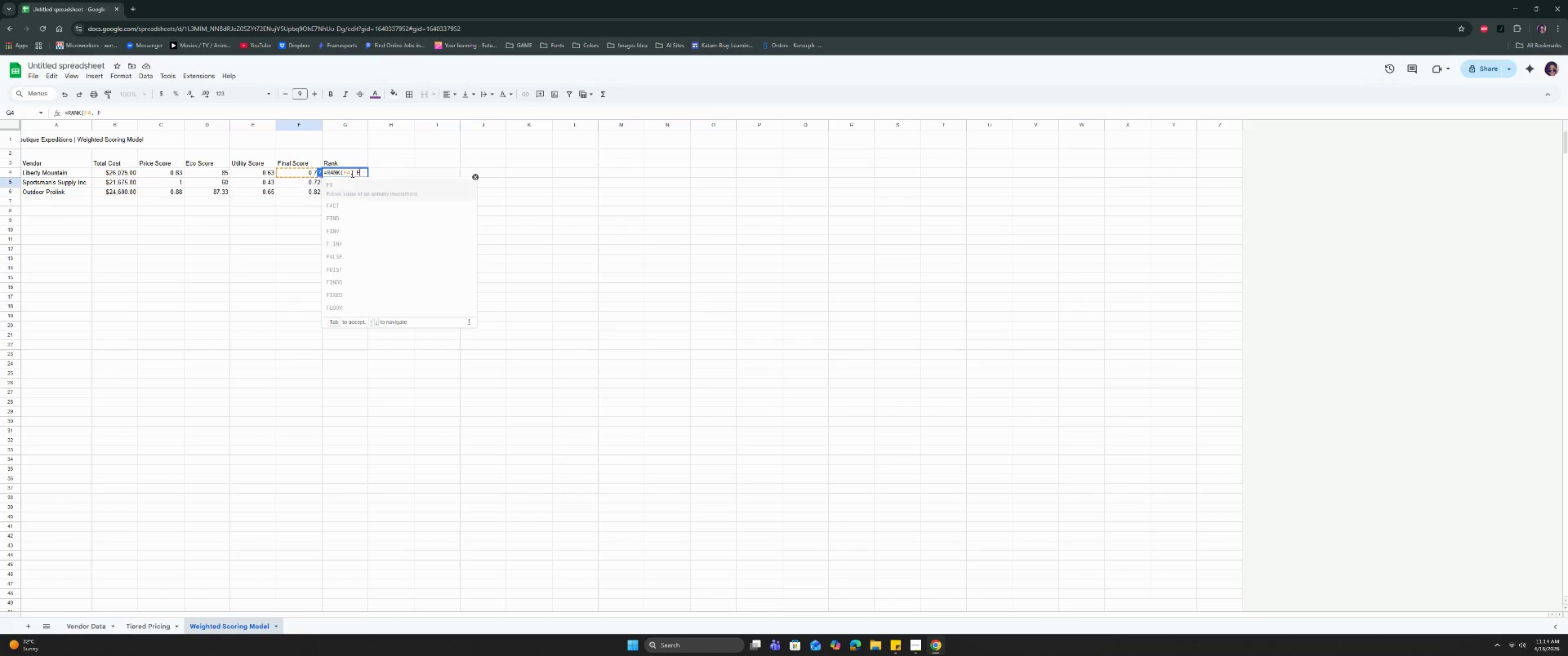 
key(Backspace)
 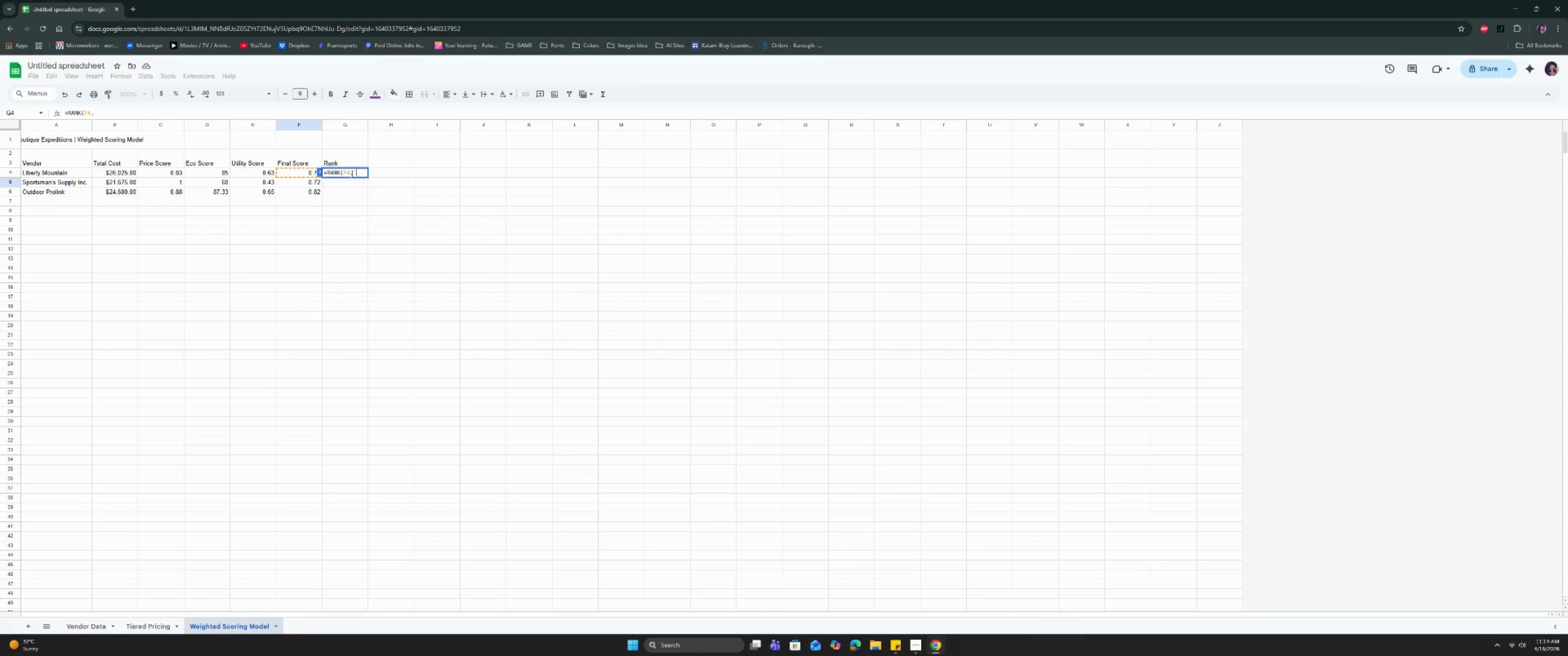 
key(Backspace)
 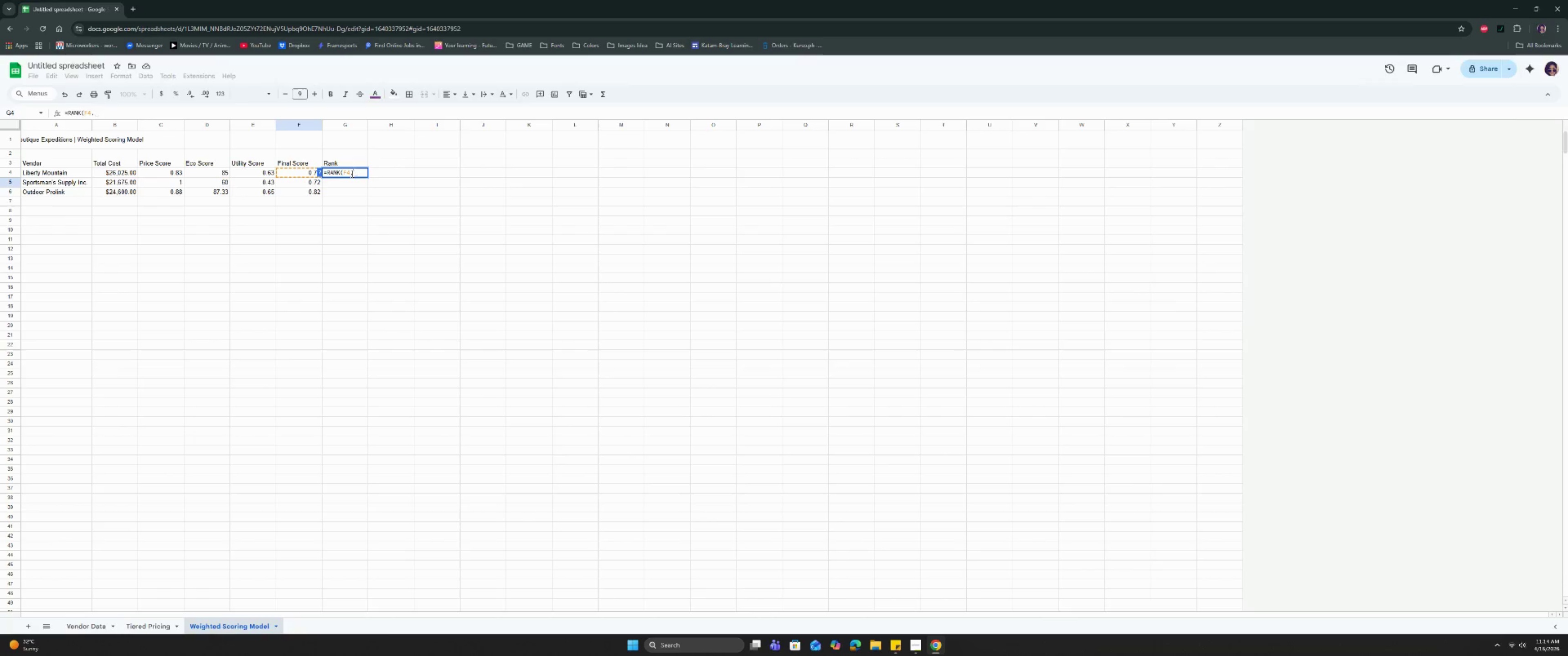 
key(Backspace)
 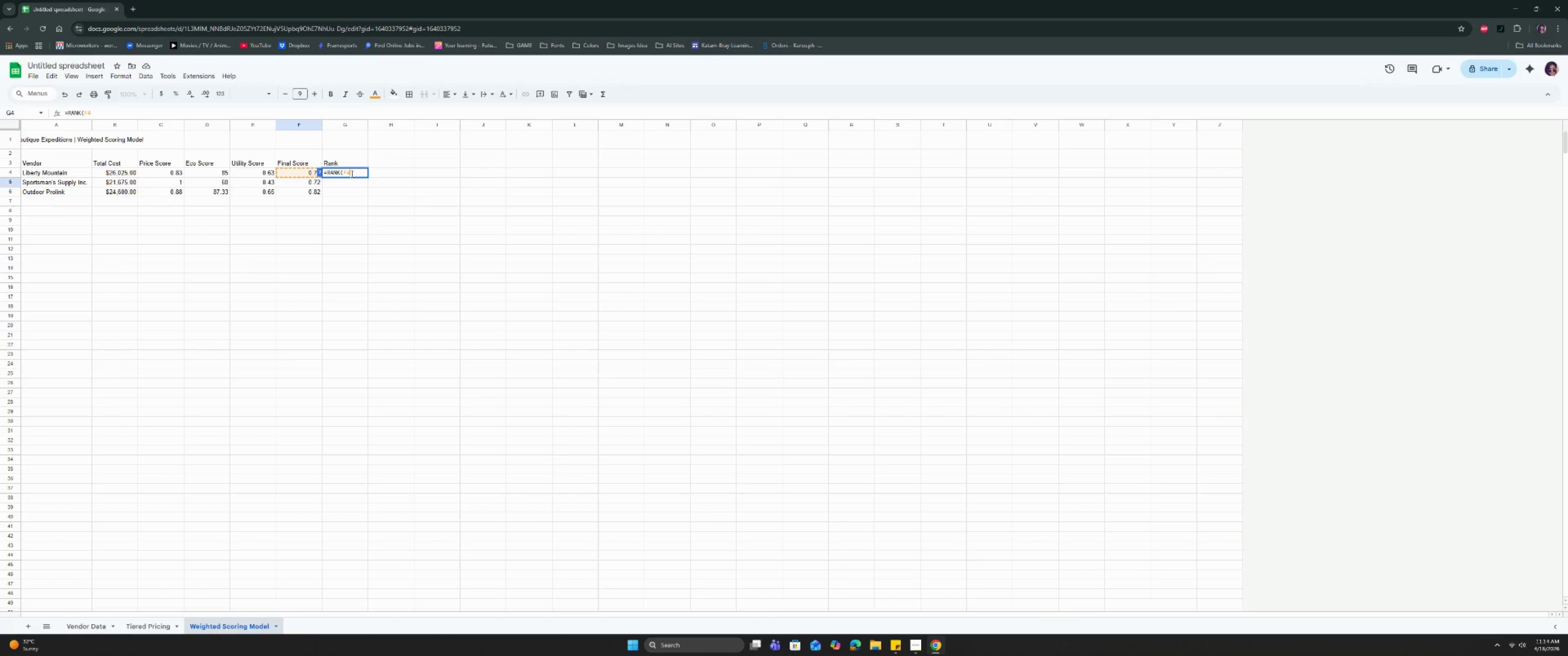 
key(Shift+Semicolon)
 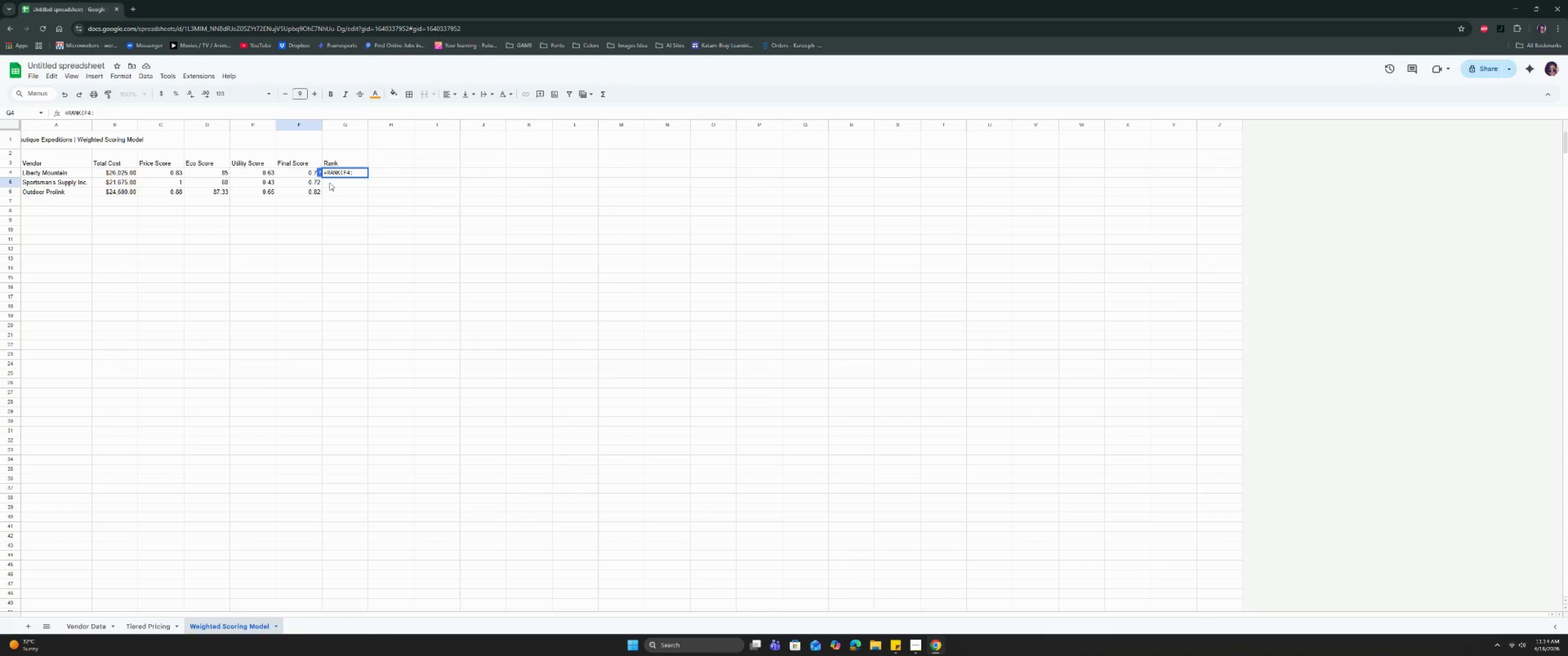 
type(F6)
 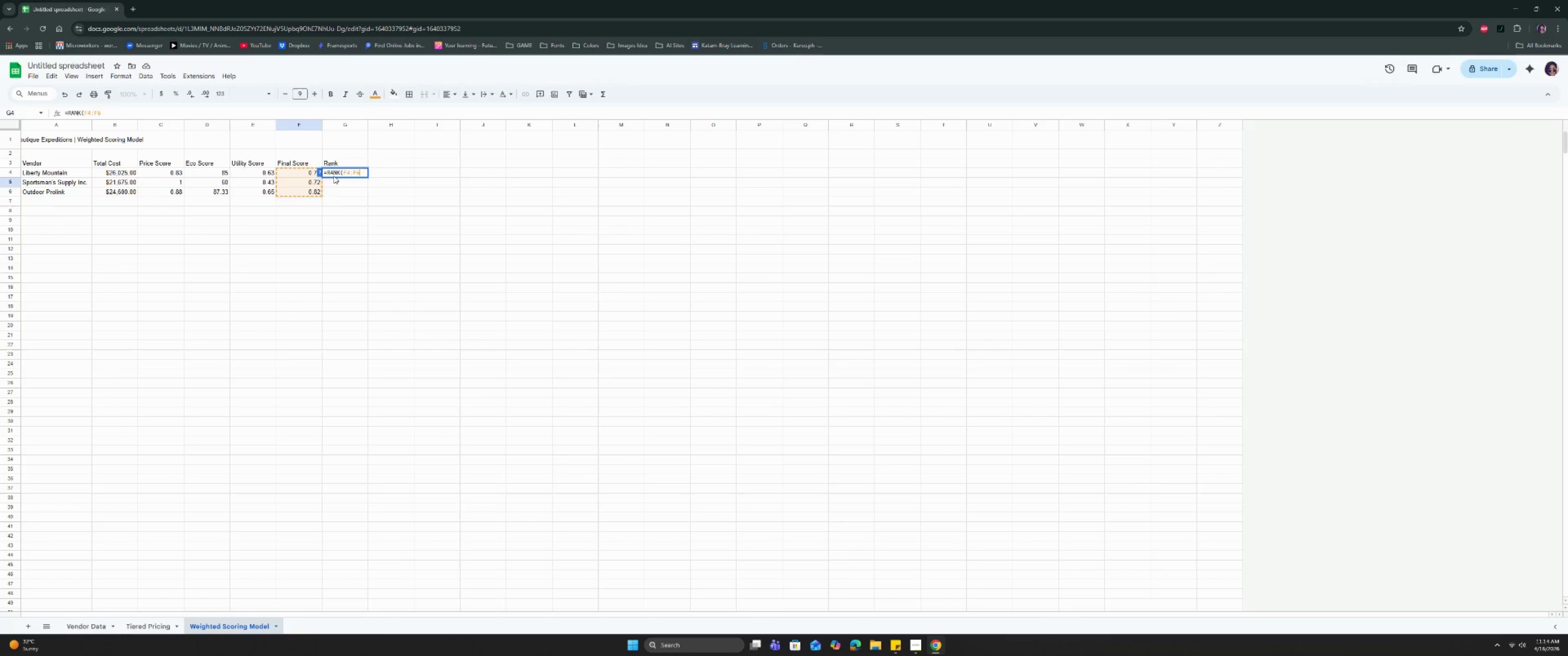 
left_click([342, 171])
 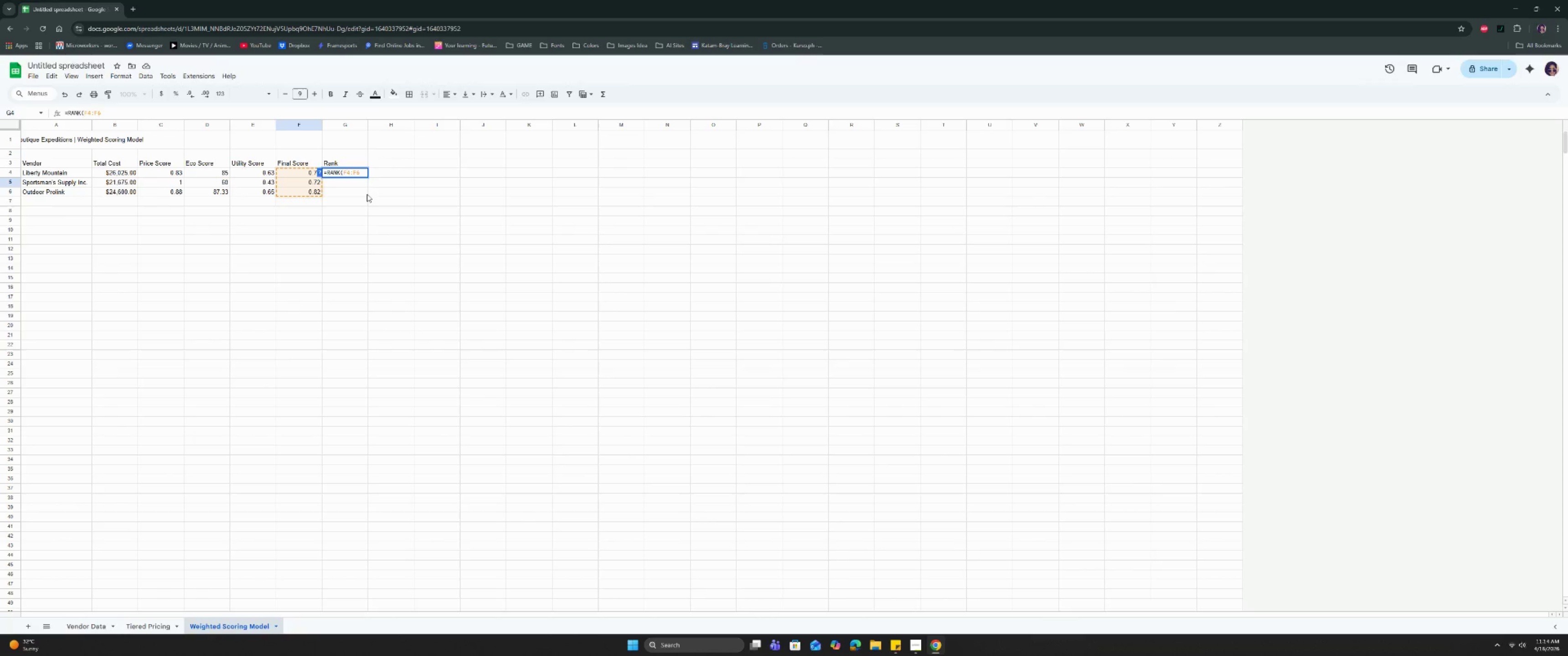 
key(Shift+ShiftRight)
 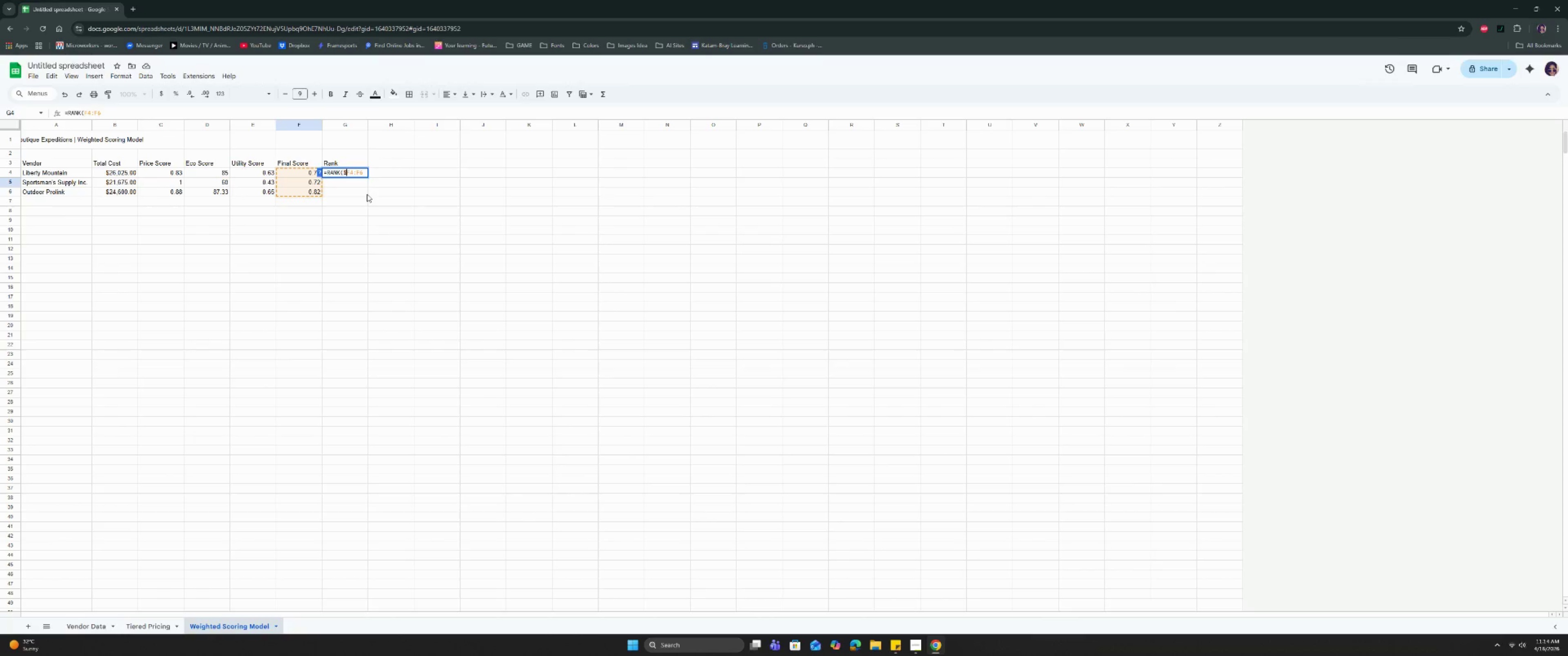 
key(Shift+4)
 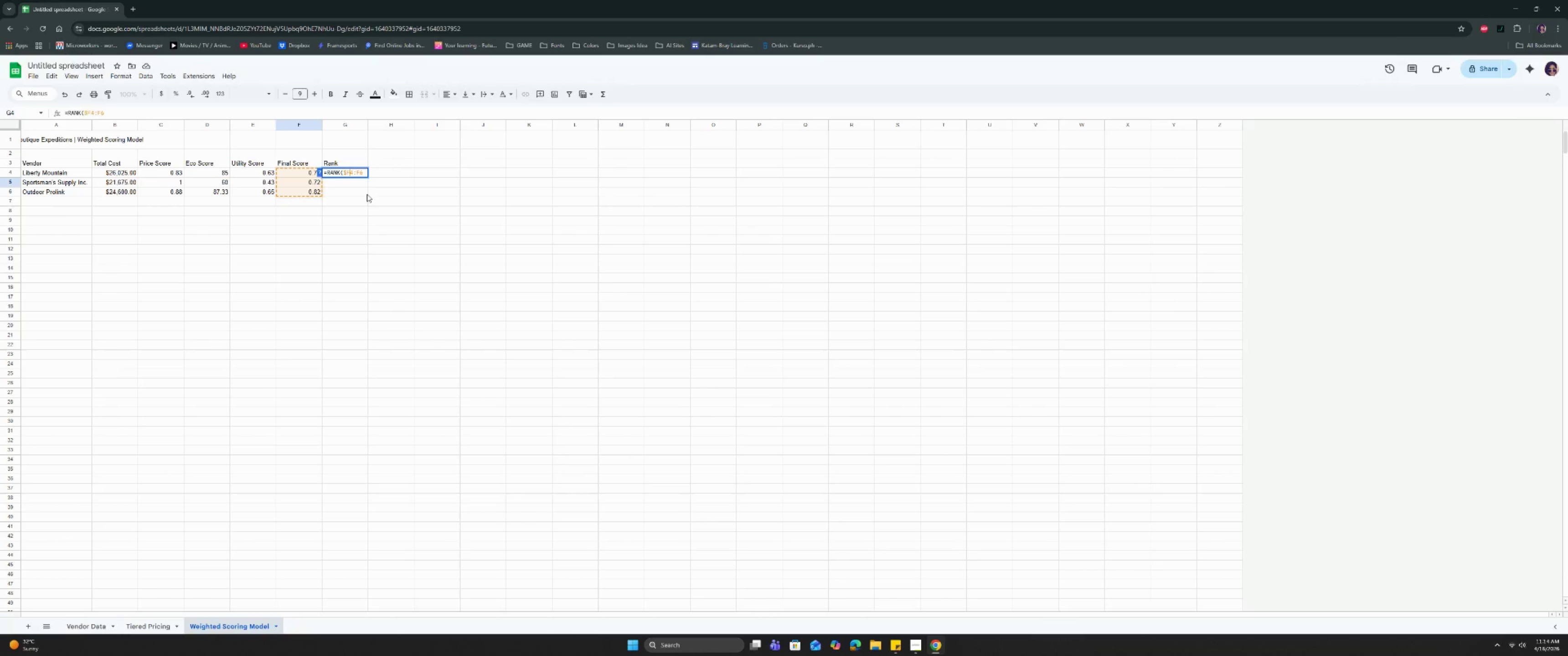 
key(ArrowRight)
 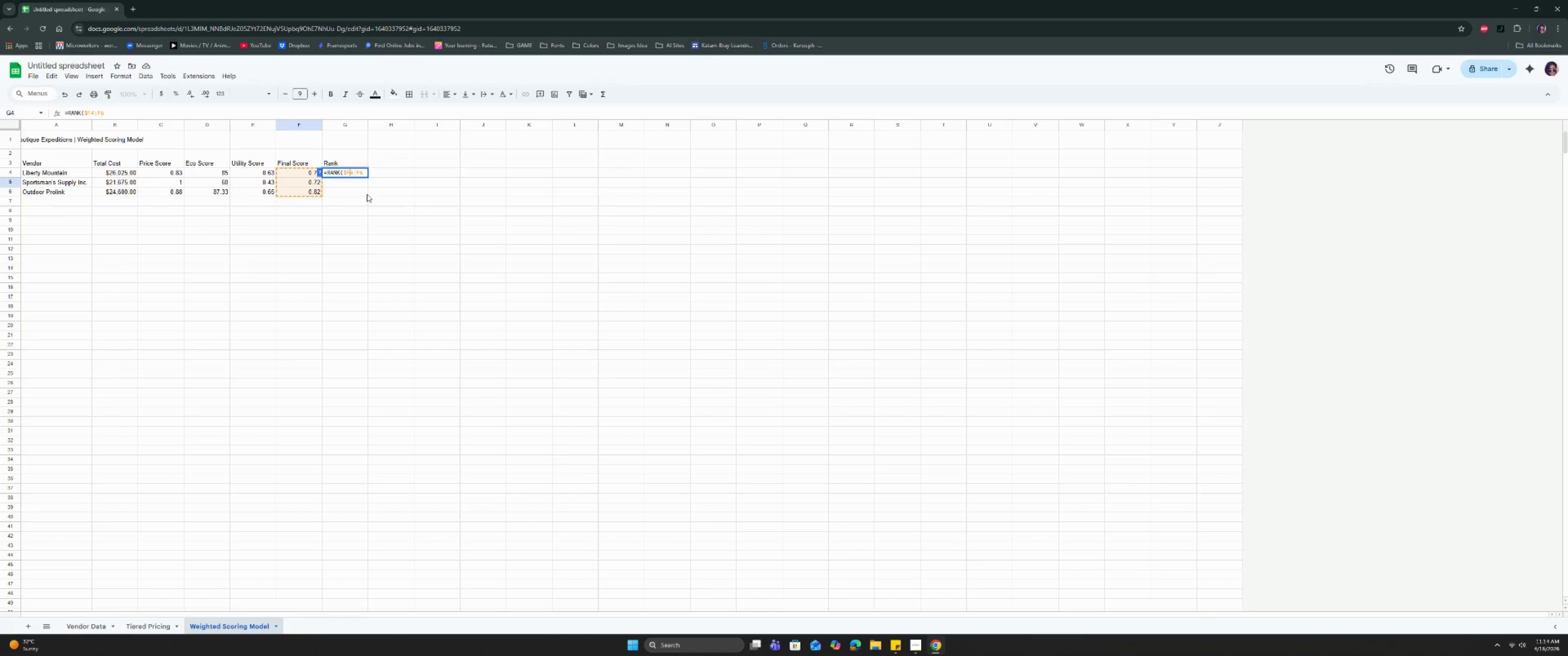 
key(Shift+ShiftRight)
 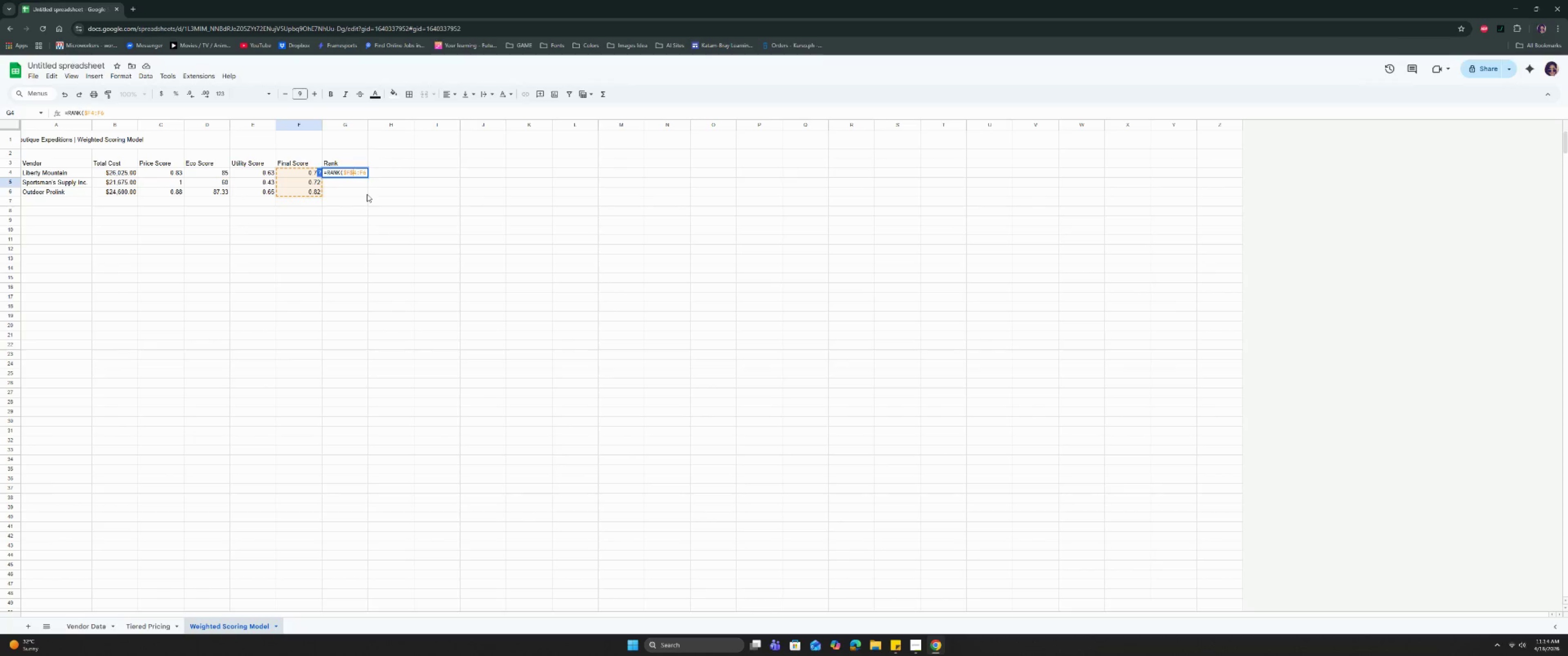 
key(Shift+4)
 